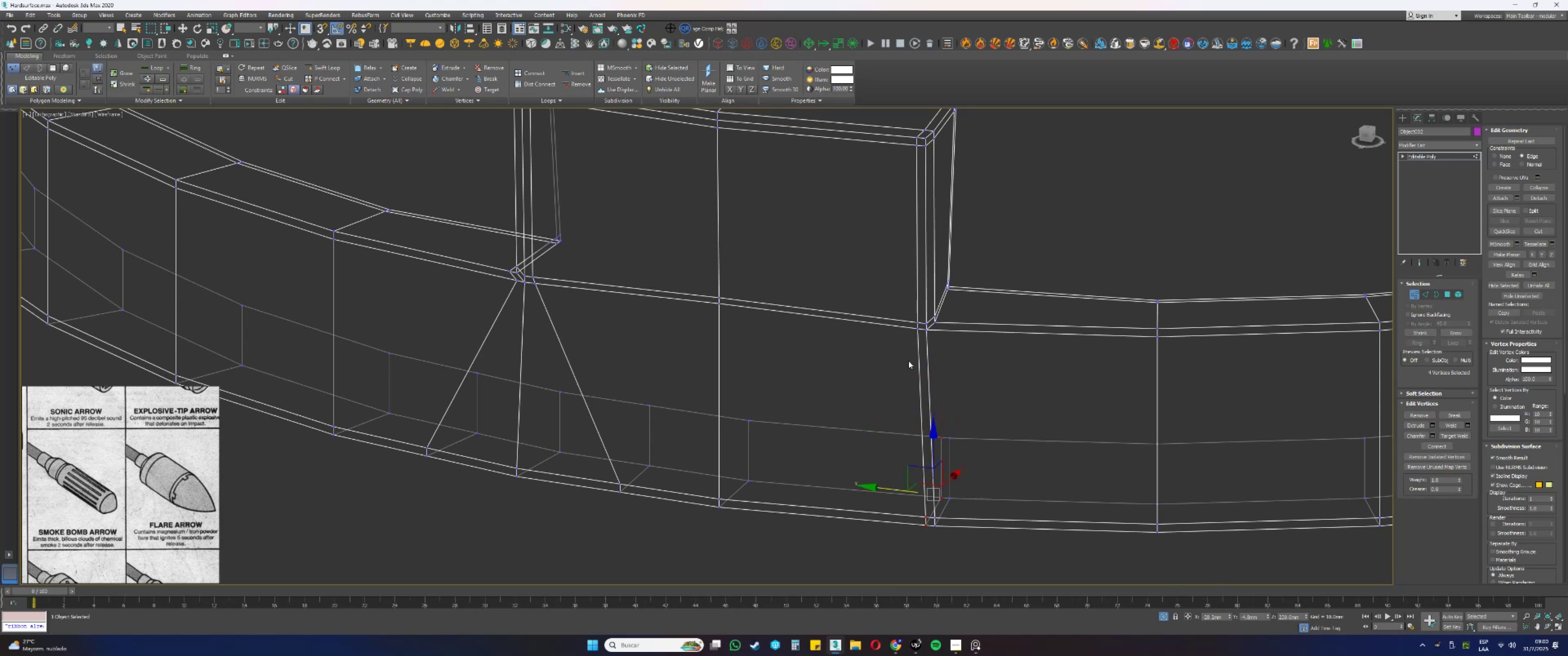 
key(Alt+AltLeft)
 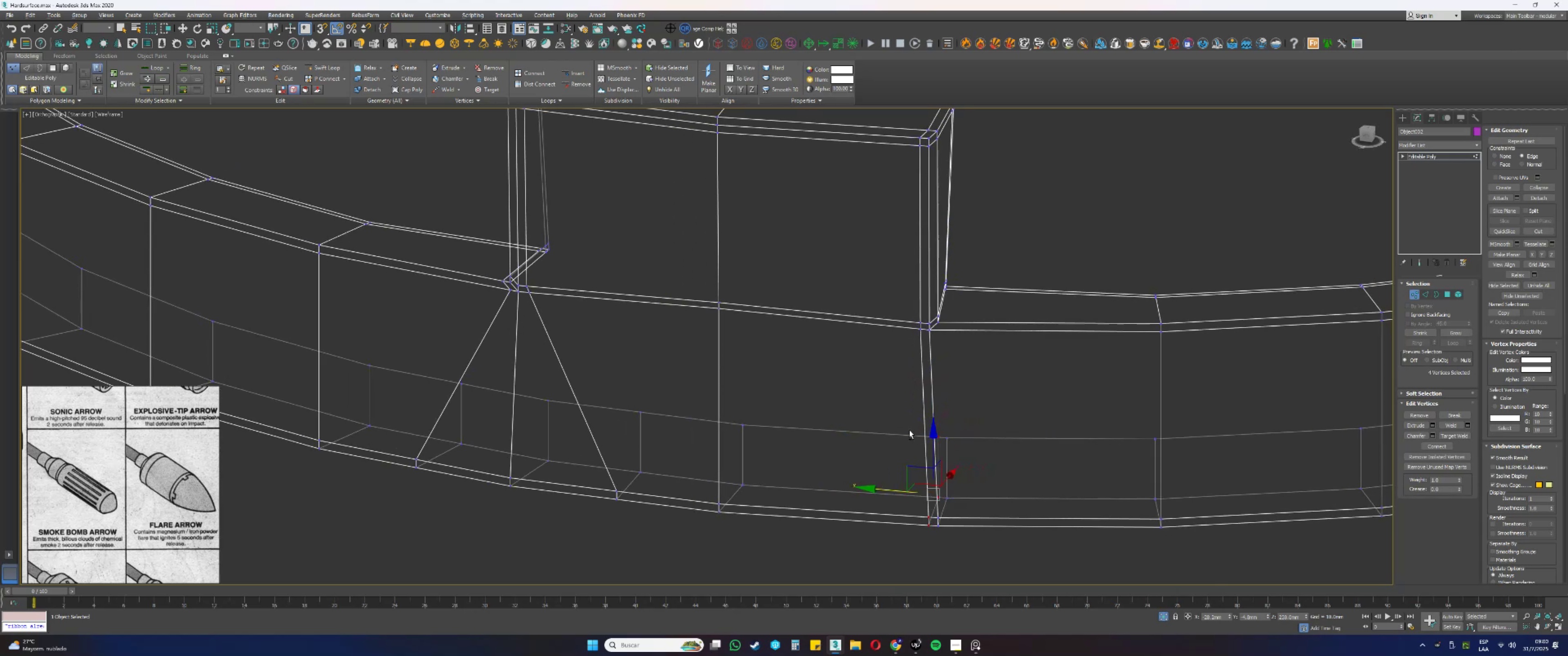 
key(Alt+AltLeft)
 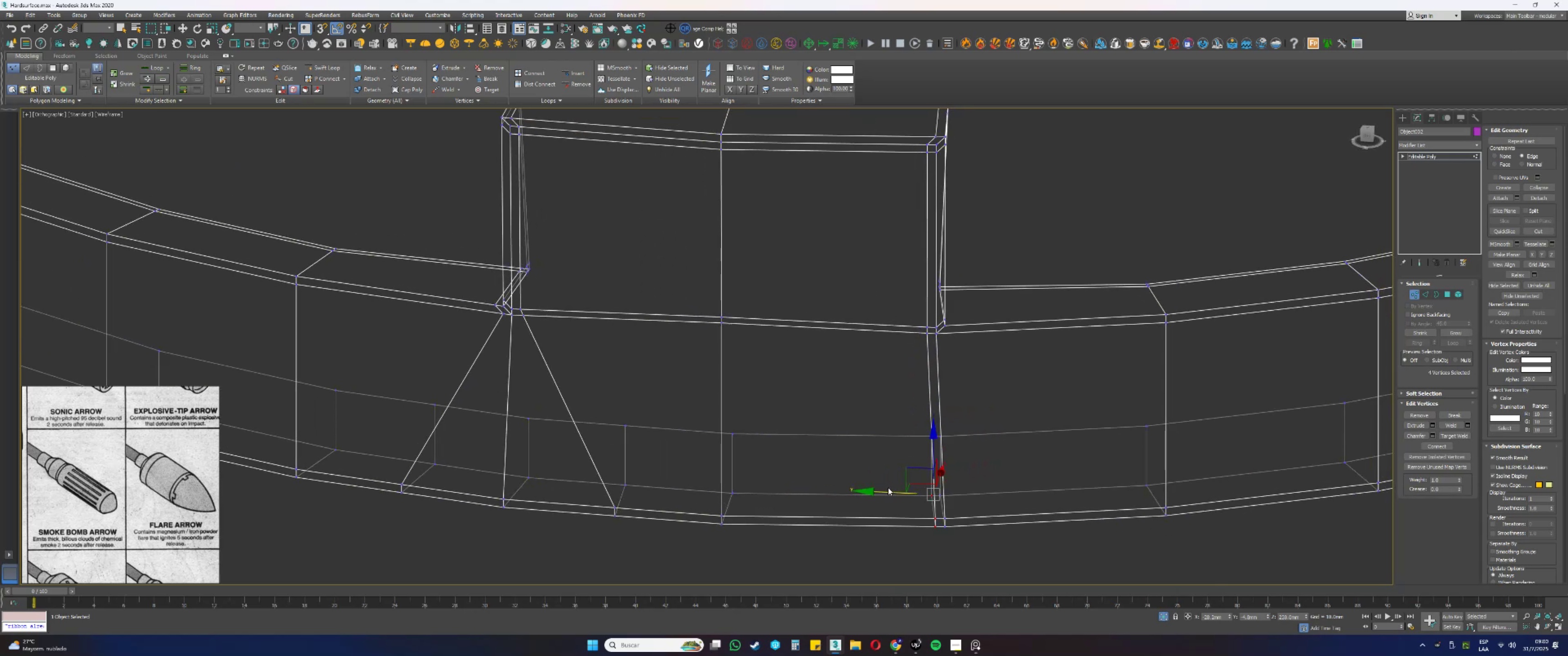 
left_click_drag(start_coordinate=[887, 491], to_coordinate=[794, 486])
 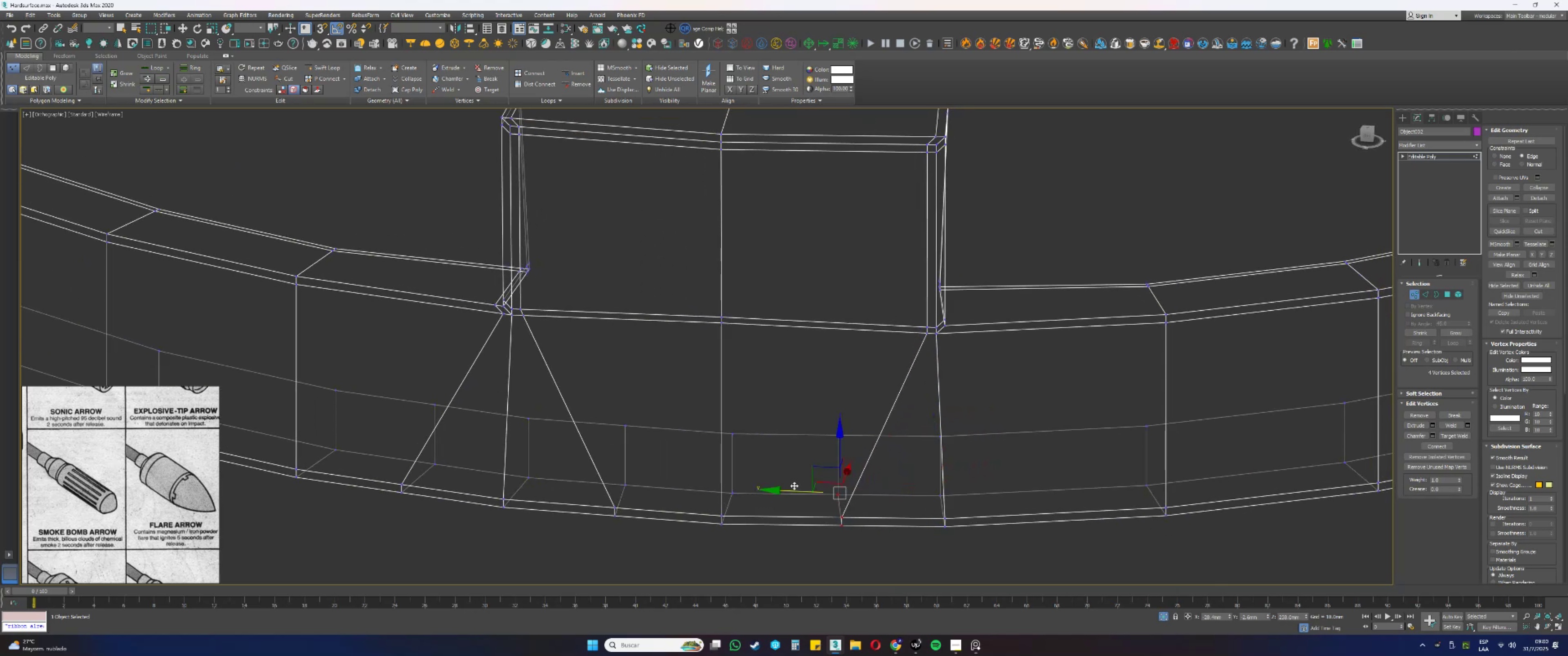 
hold_key(key=AltLeft, duration=0.4)
left_click_drag(start_coordinate=[810, 420], to_coordinate=[843, 441])
 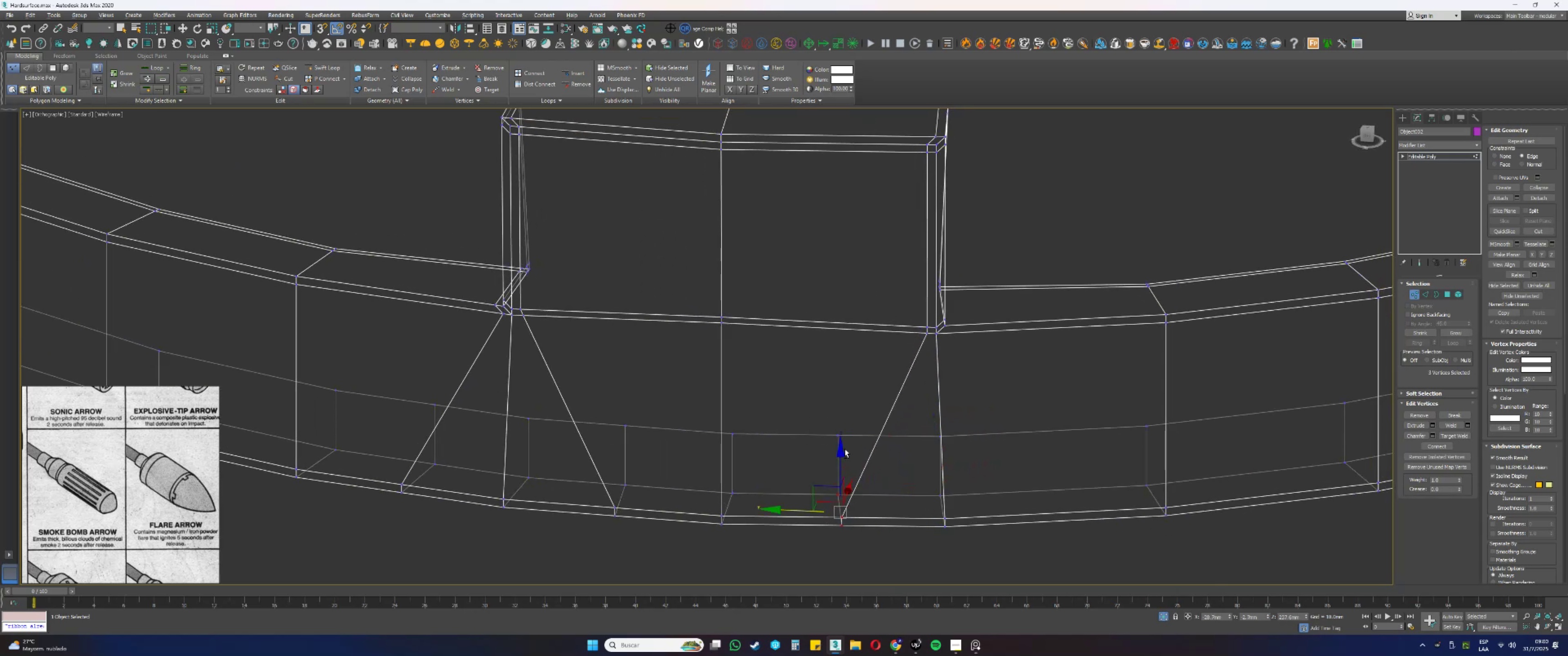 
key(Alt+AltLeft)
 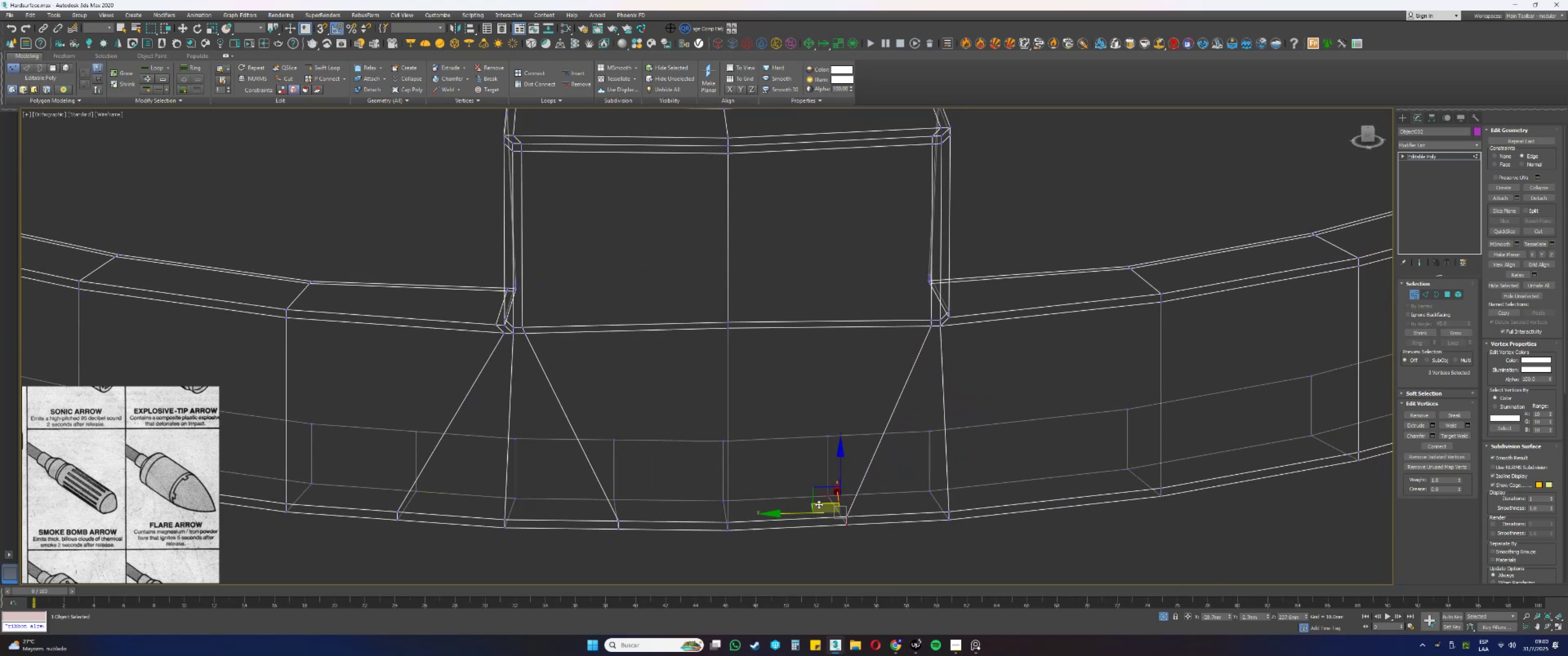 
hold_key(key=AltLeft, duration=0.39)
 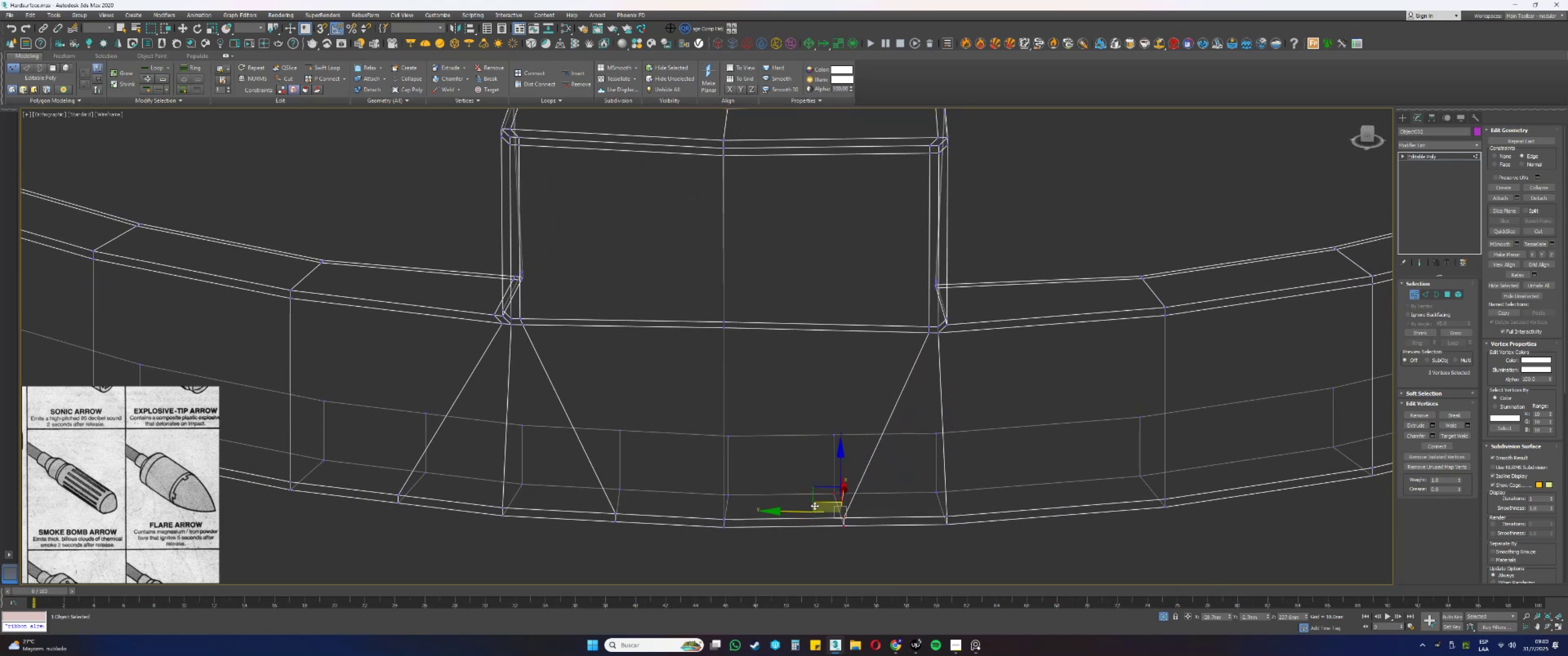 
hold_key(key=AltLeft, duration=0.46)
left_click_drag(start_coordinate=[808, 476], to_coordinate=[844, 495])
 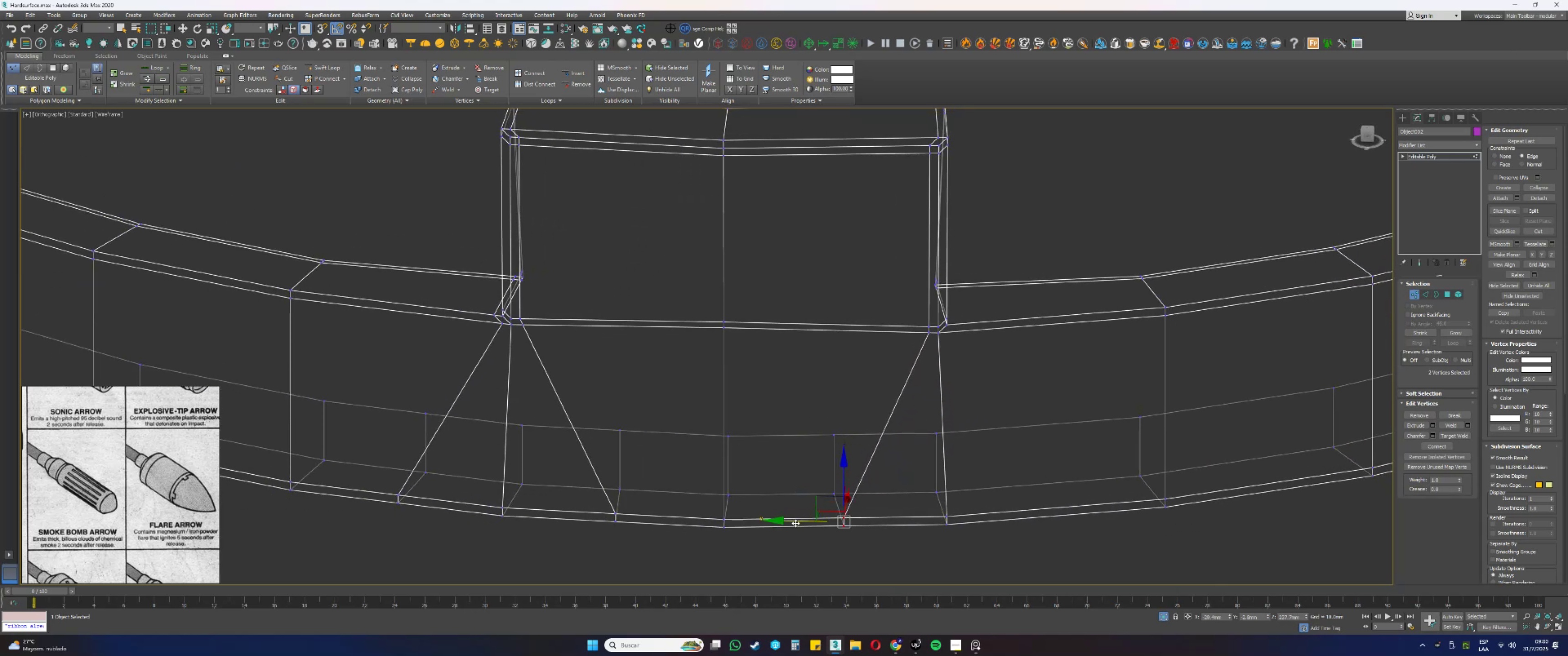 
left_click_drag(start_coordinate=[798, 521], to_coordinate=[790, 522])
 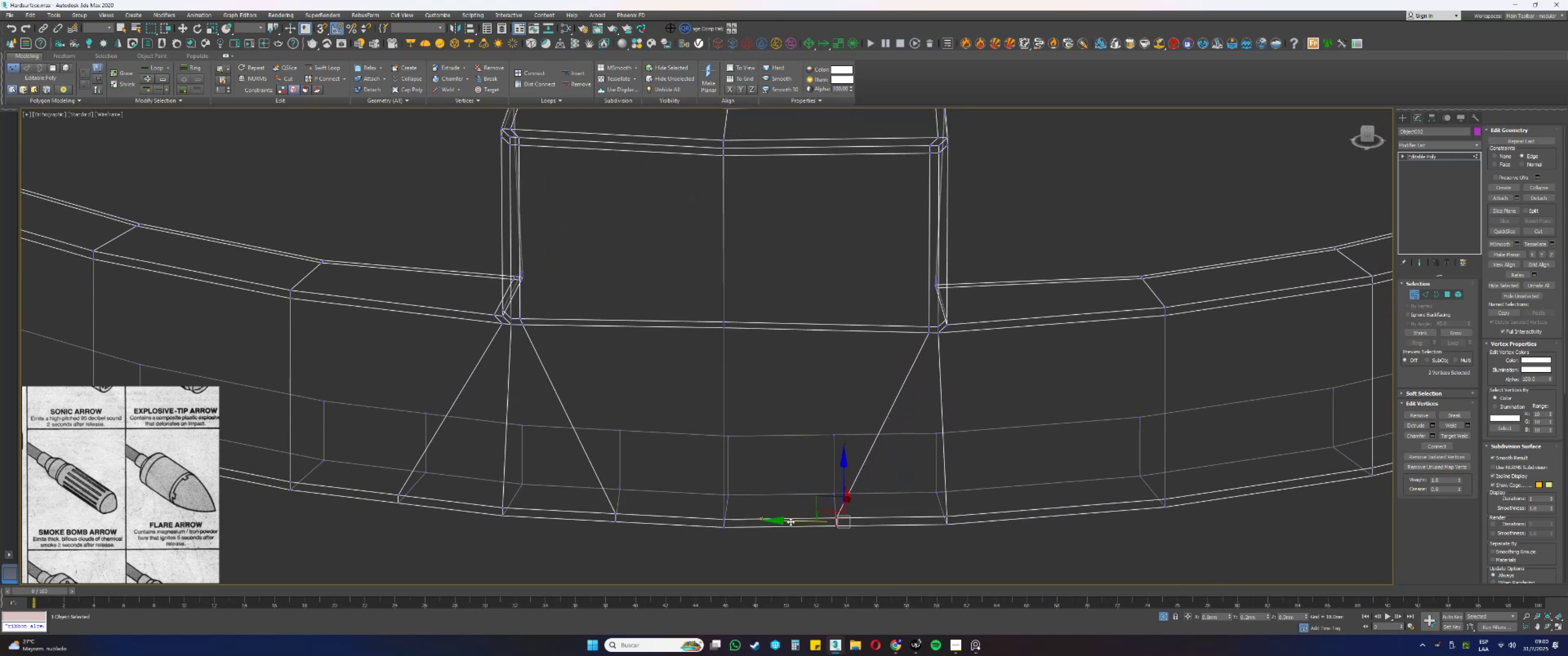 
key(F3)
 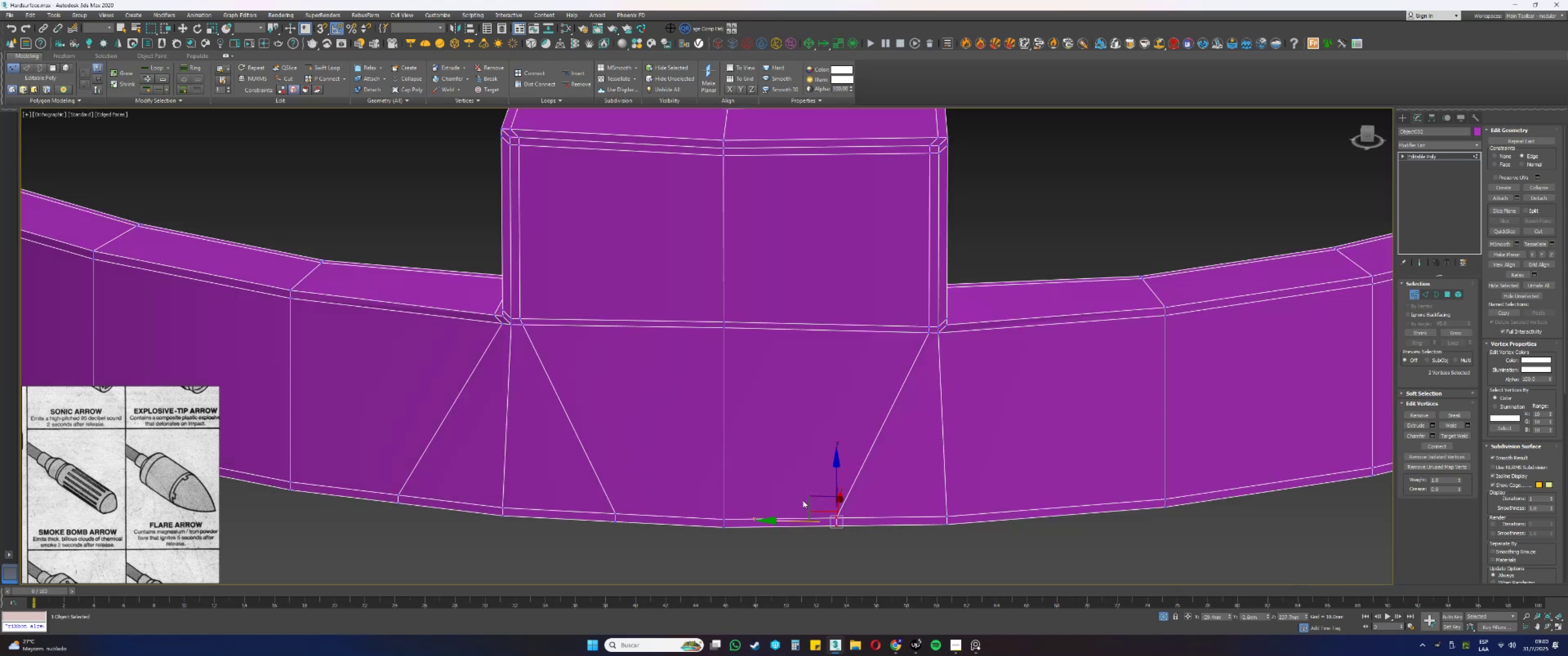 
hold_key(key=AltLeft, duration=0.39)
 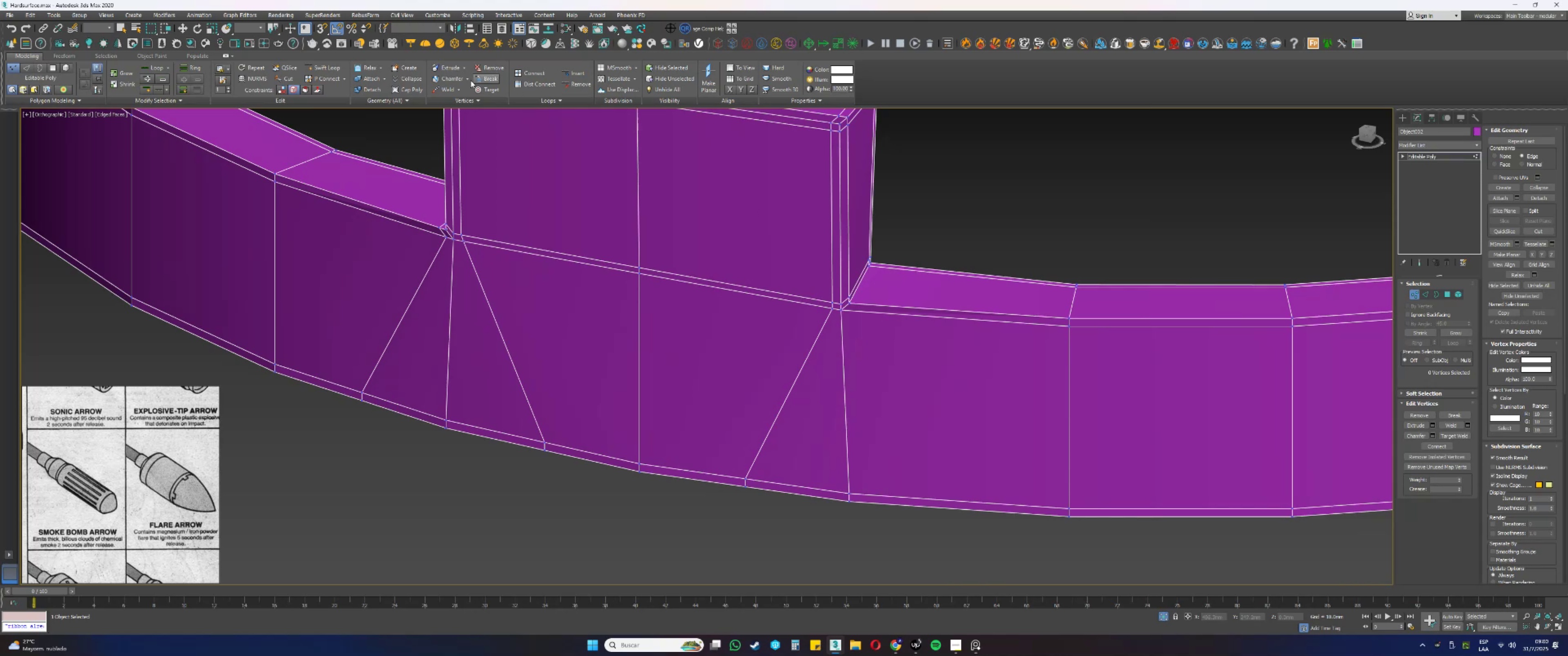 
left_click([312, 68])
 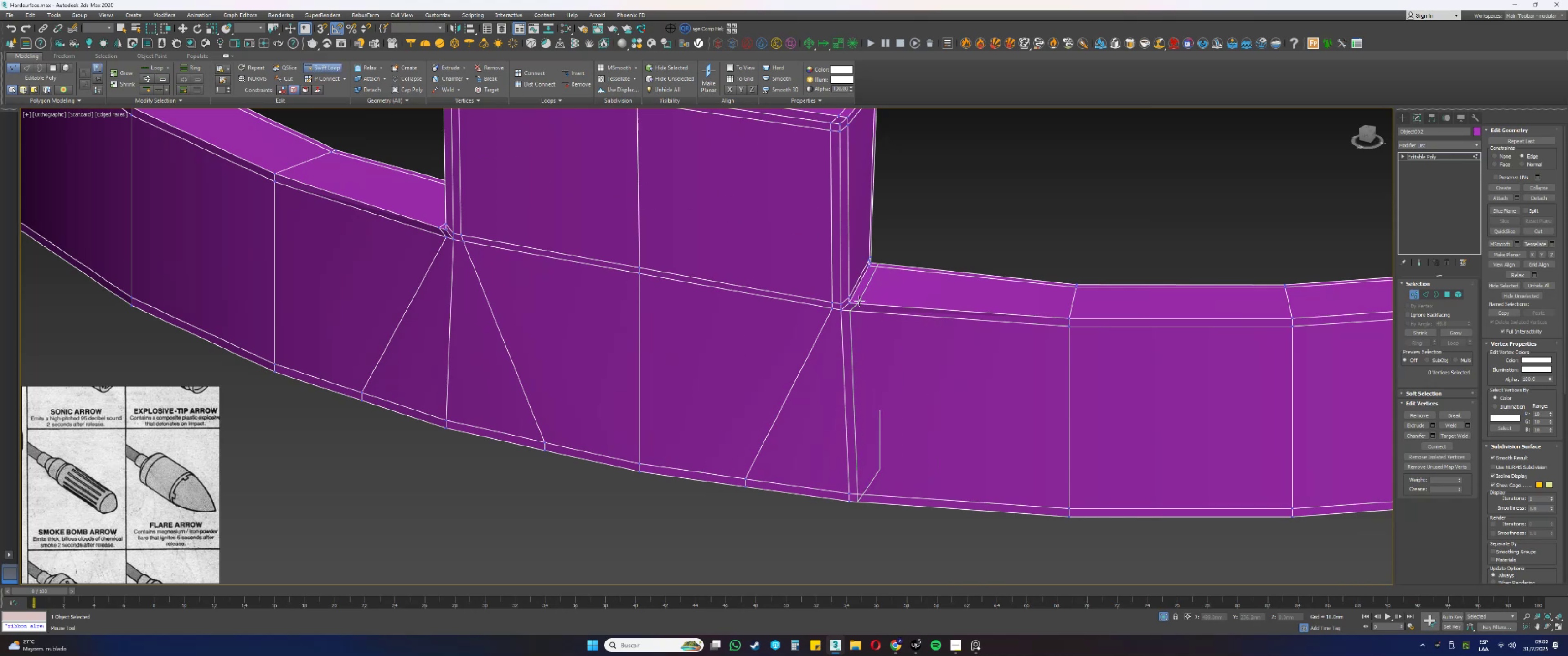 
left_click([858, 300])
 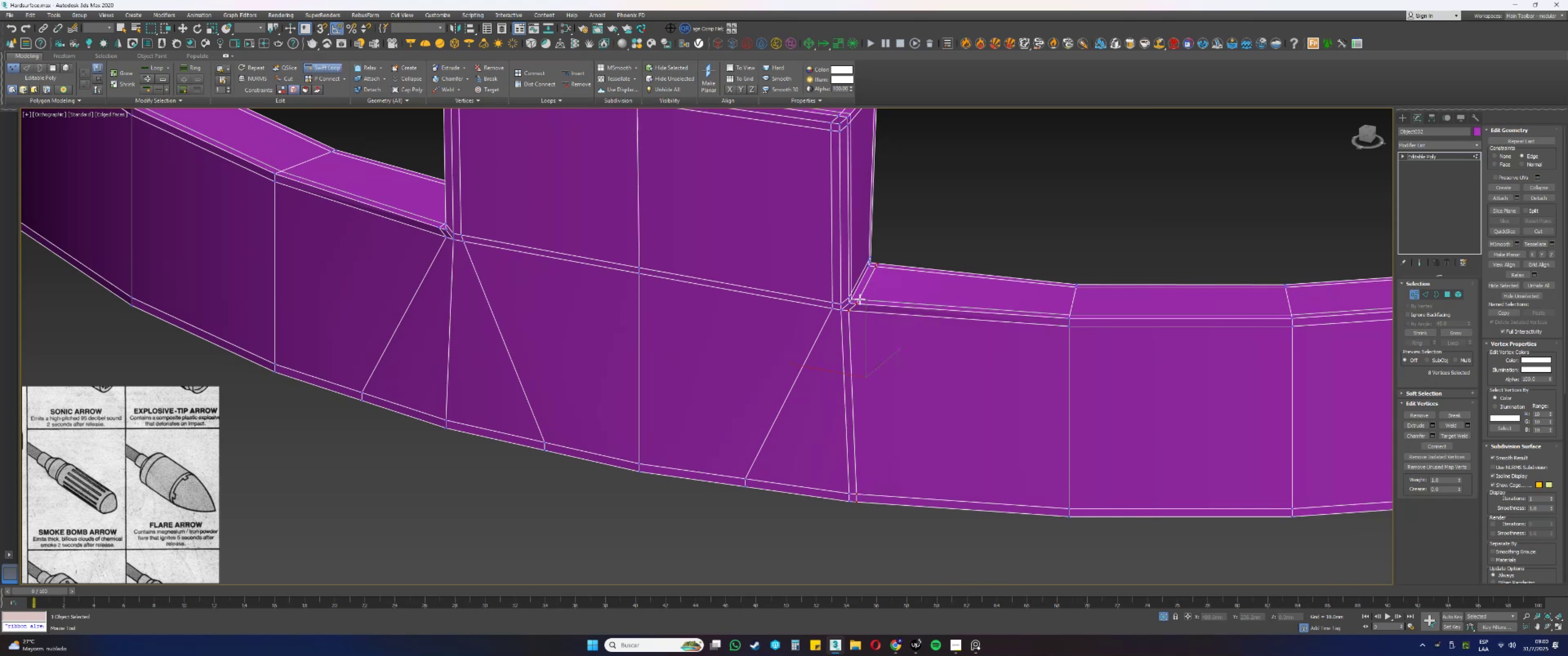 
right_click([867, 289])
 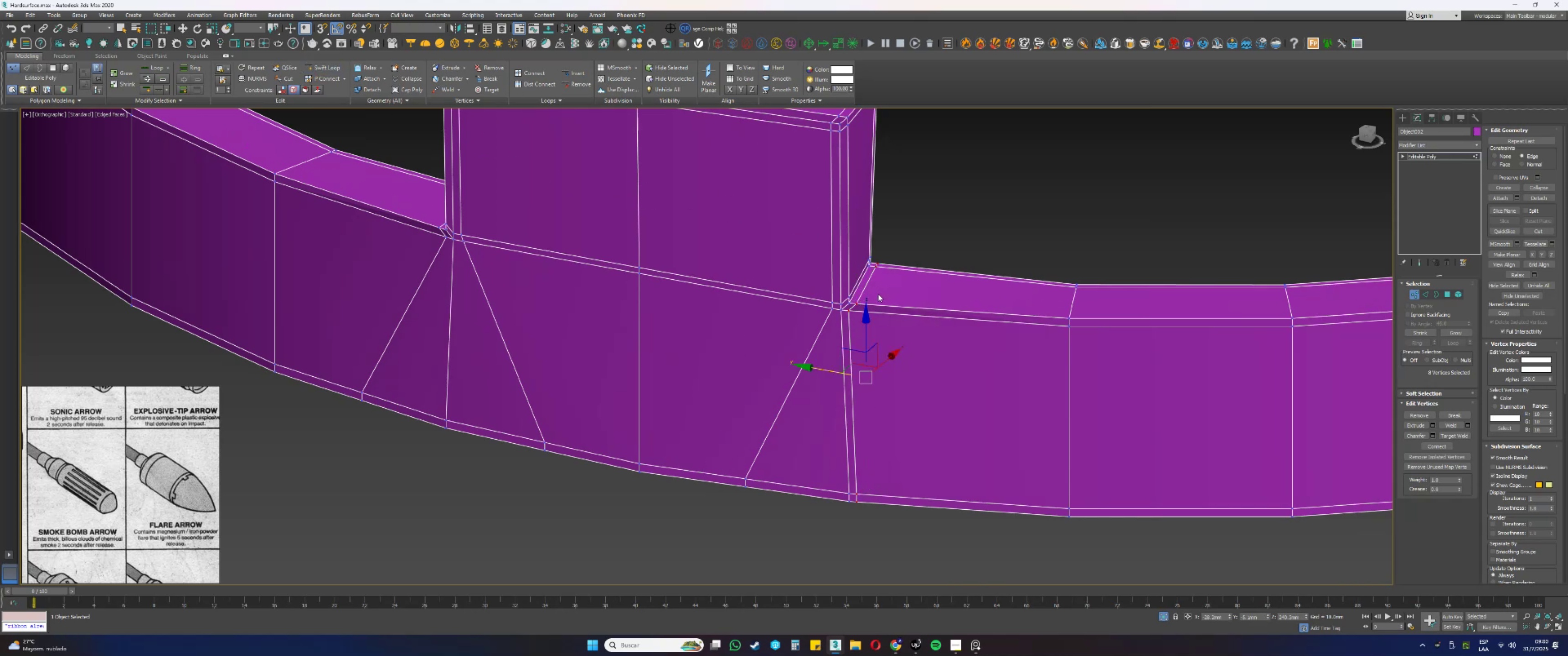 
hold_key(key=AltLeft, duration=0.6)
left_click_drag(start_coordinate=[919, 328], to_coordinate=[799, 209])
 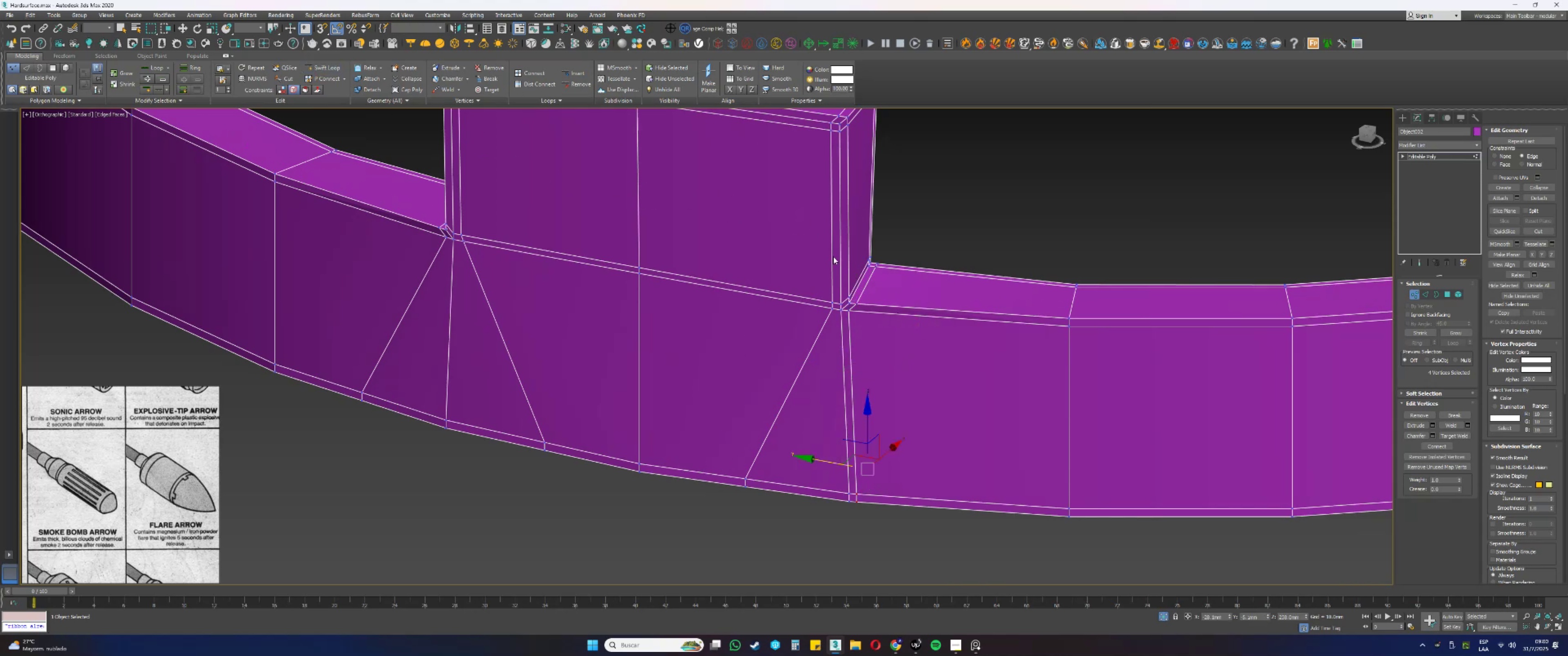 
key(F3)
 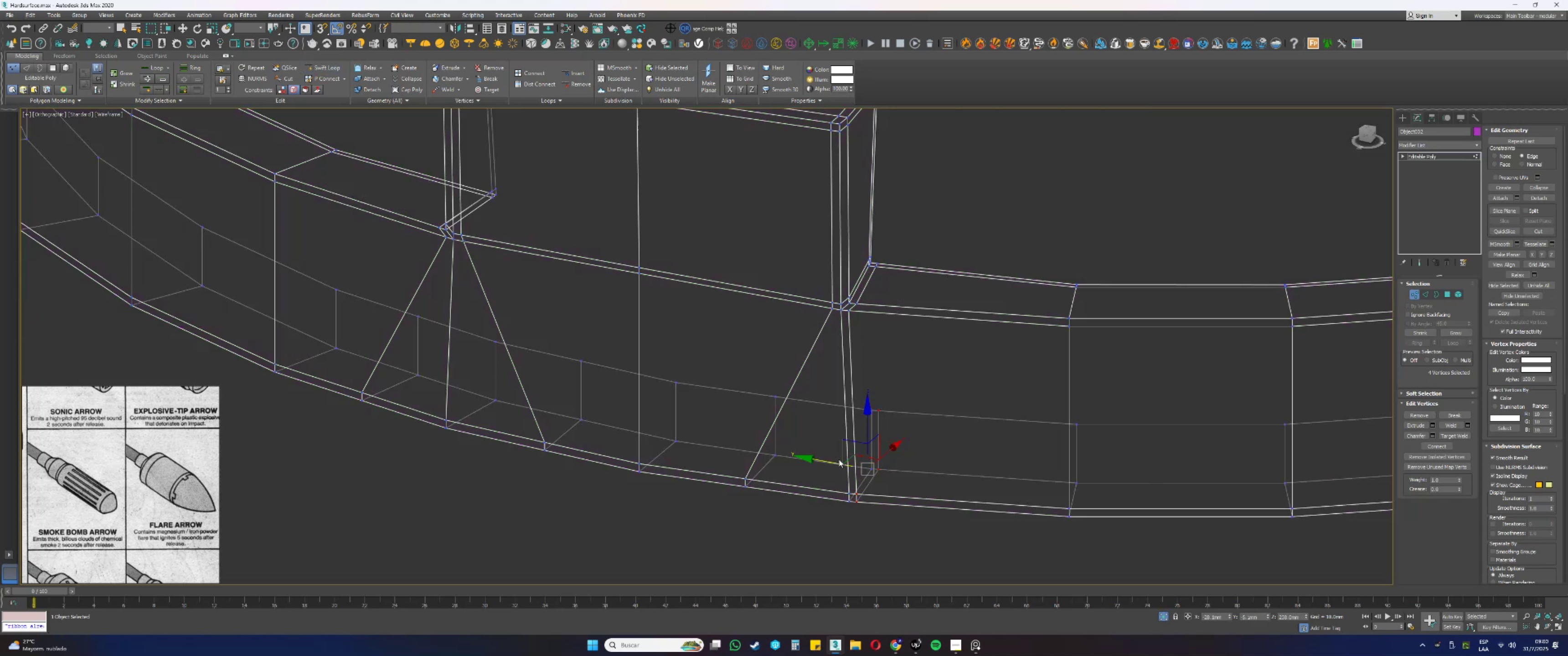 
left_click_drag(start_coordinate=[832, 461], to_coordinate=[913, 472])
 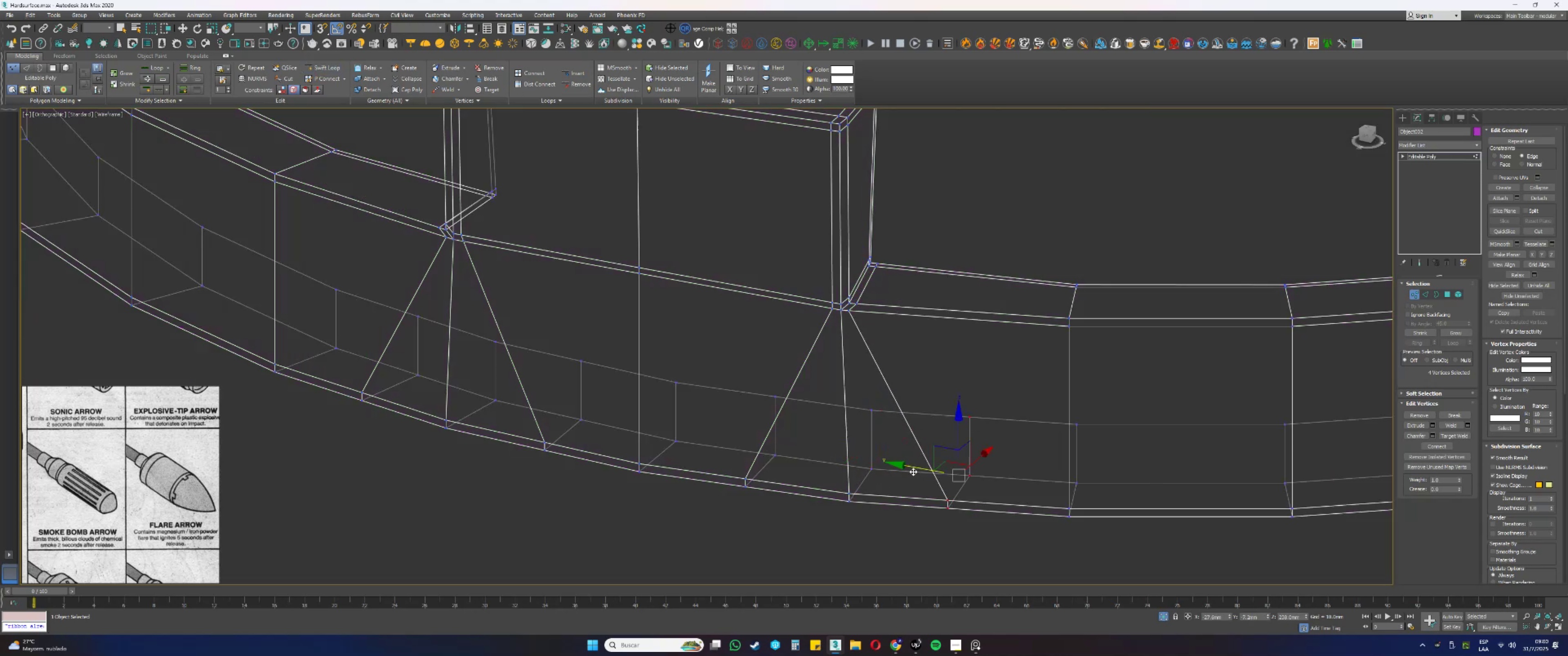 
hold_key(key=AltLeft, duration=0.84)
 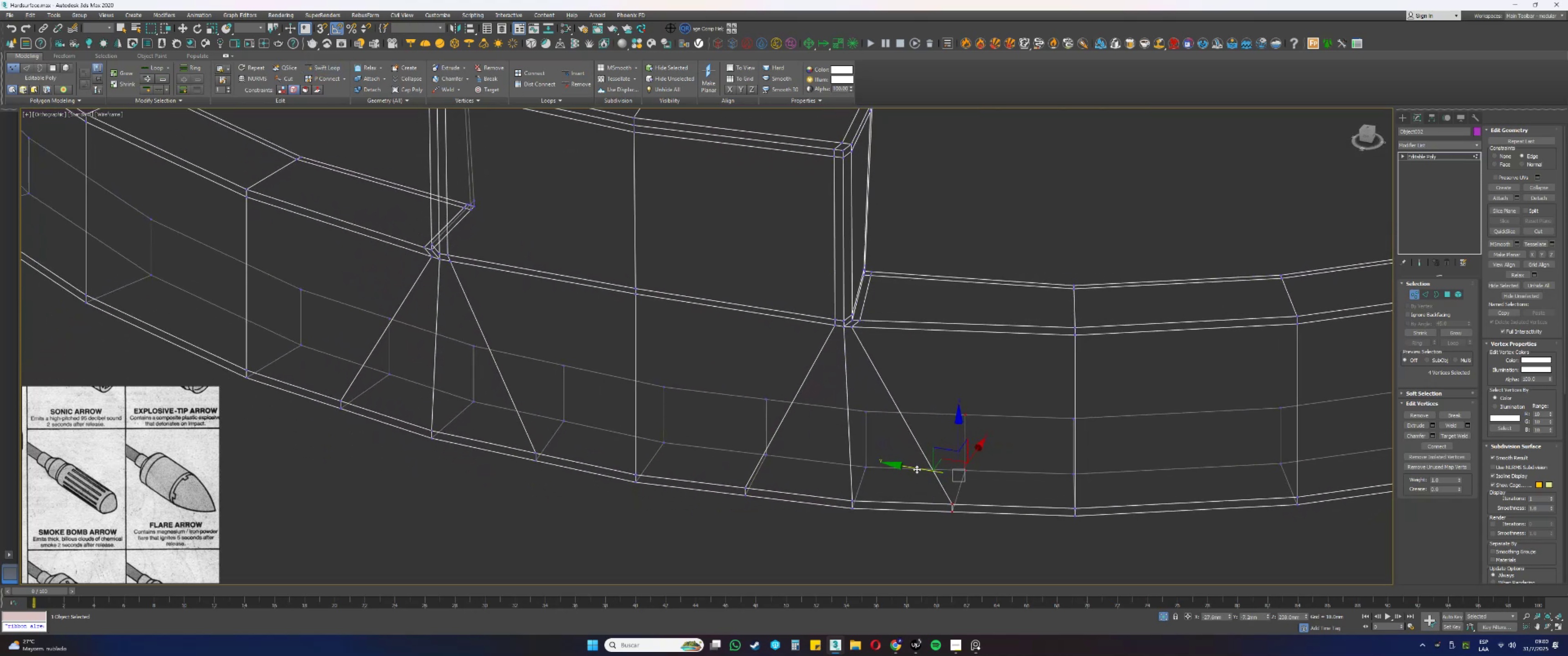 
left_click_drag(start_coordinate=[917, 468], to_coordinate=[922, 469])
 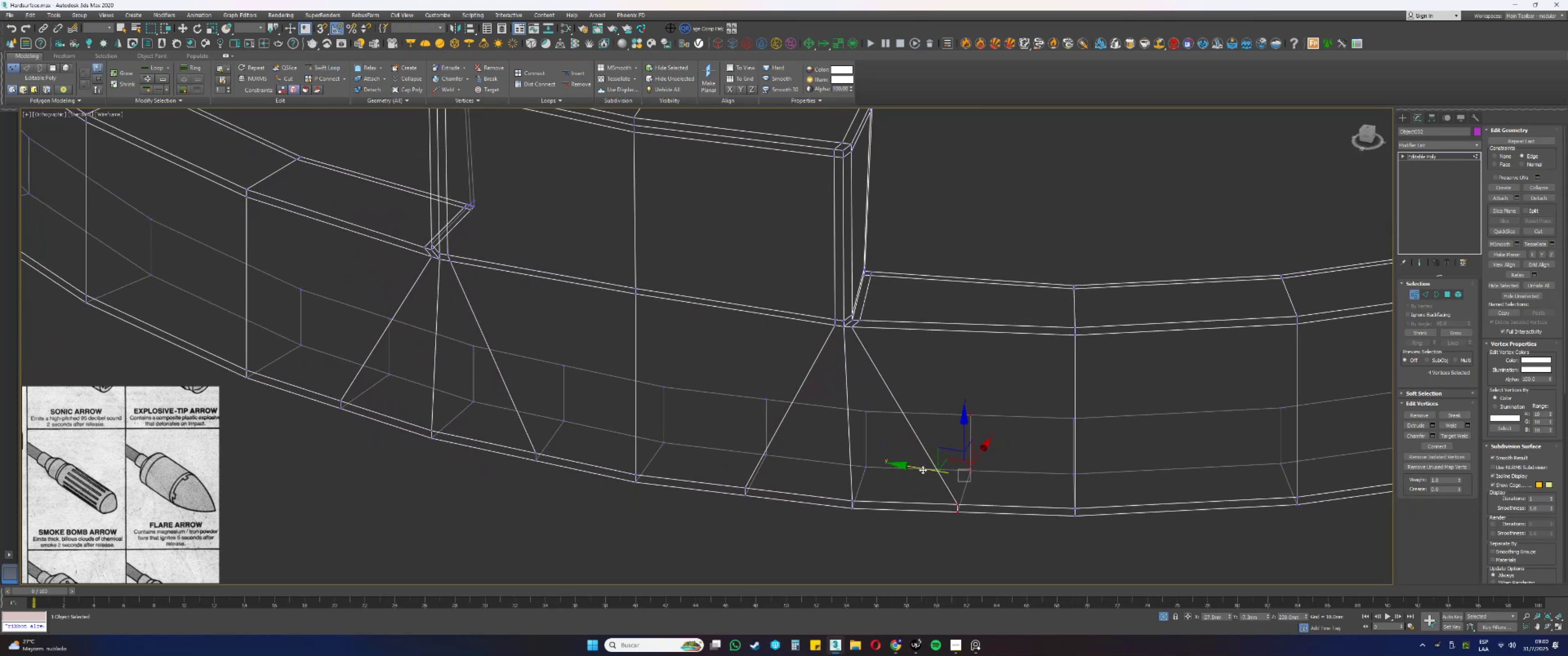 
hold_key(key=AltLeft, duration=0.47)
left_click_drag(start_coordinate=[982, 472], to_coordinate=[956, 367])
 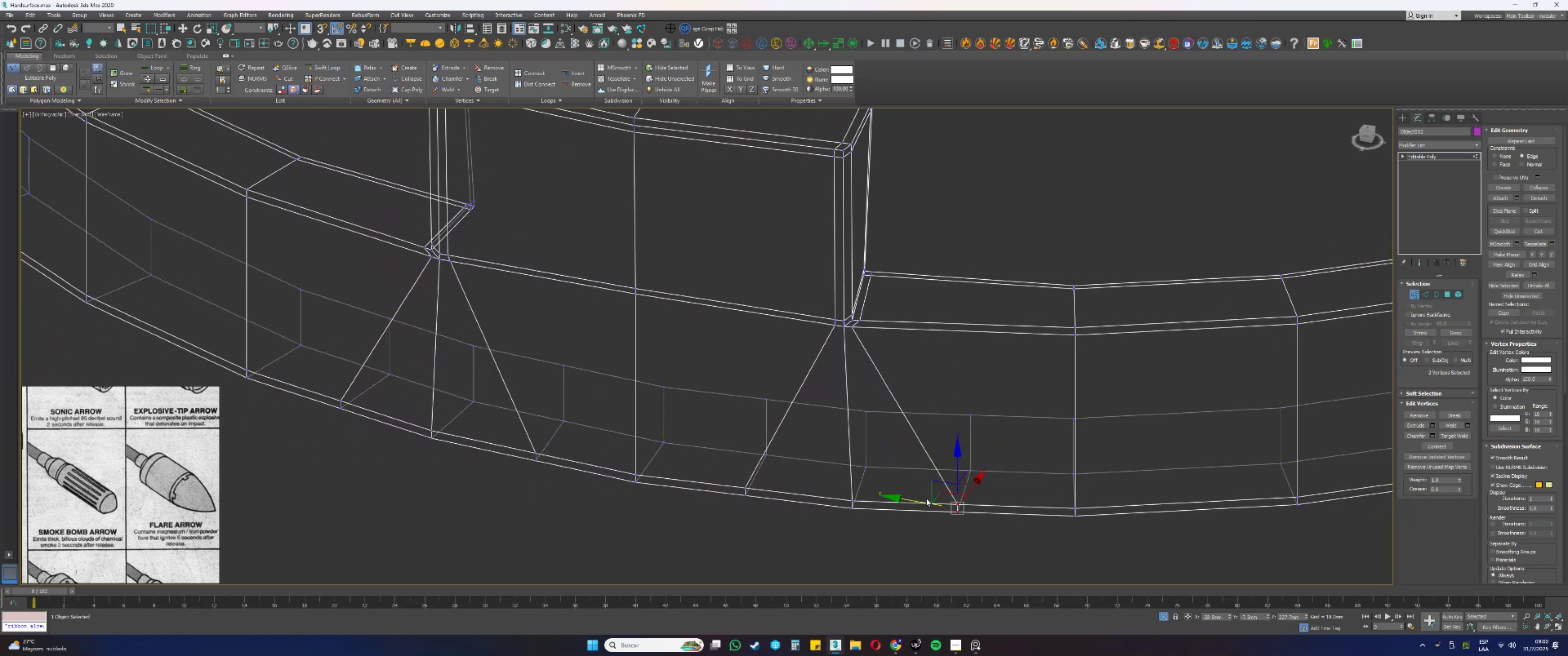 
left_click_drag(start_coordinate=[918, 501], to_coordinate=[932, 500])
 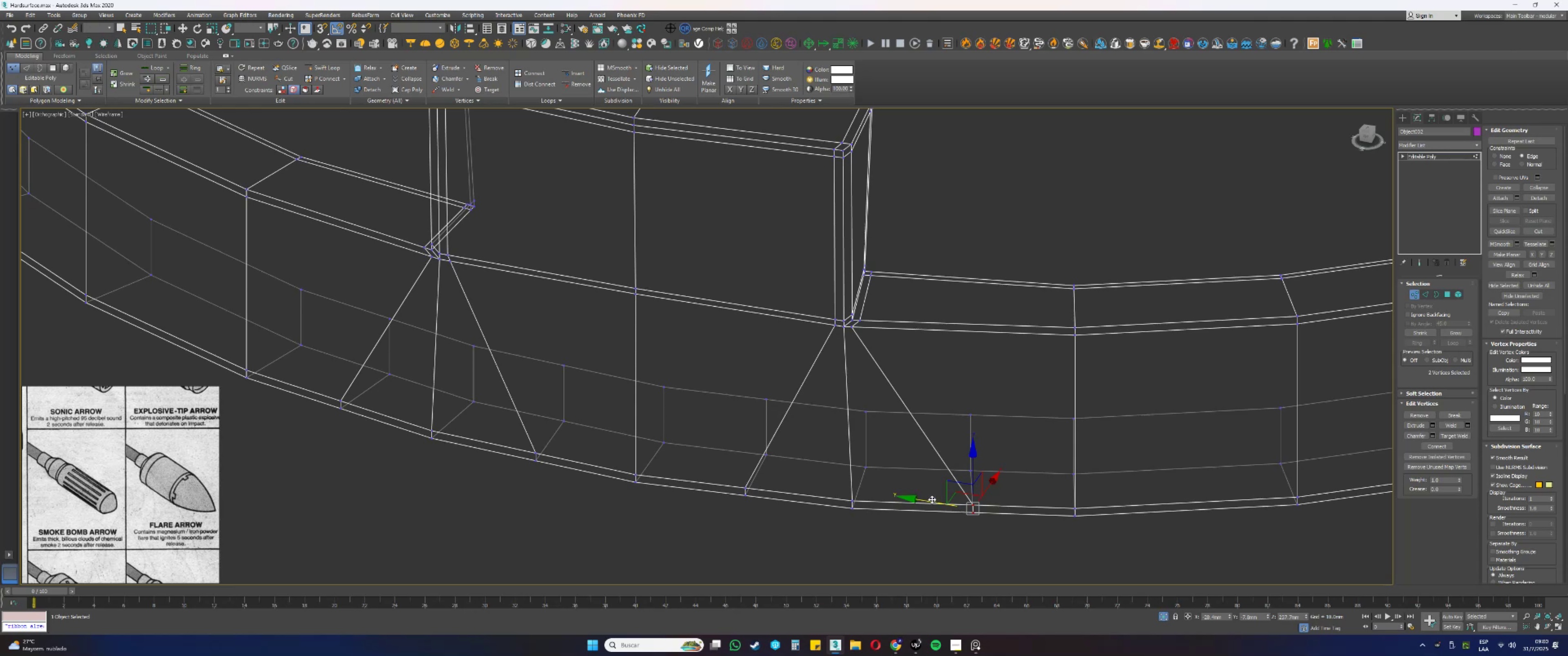 
key(F3)
 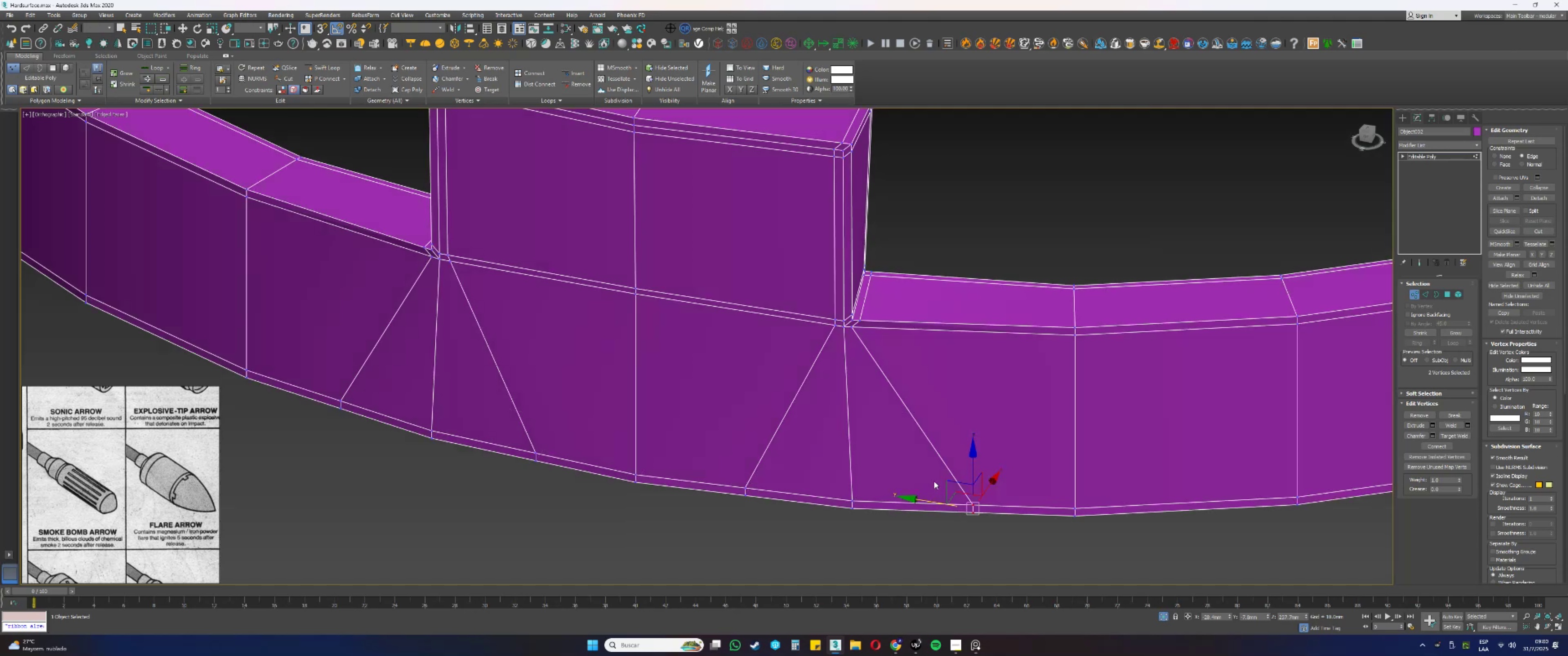 
scroll: coordinate [933, 475], scroll_direction: down, amount: 2.0
 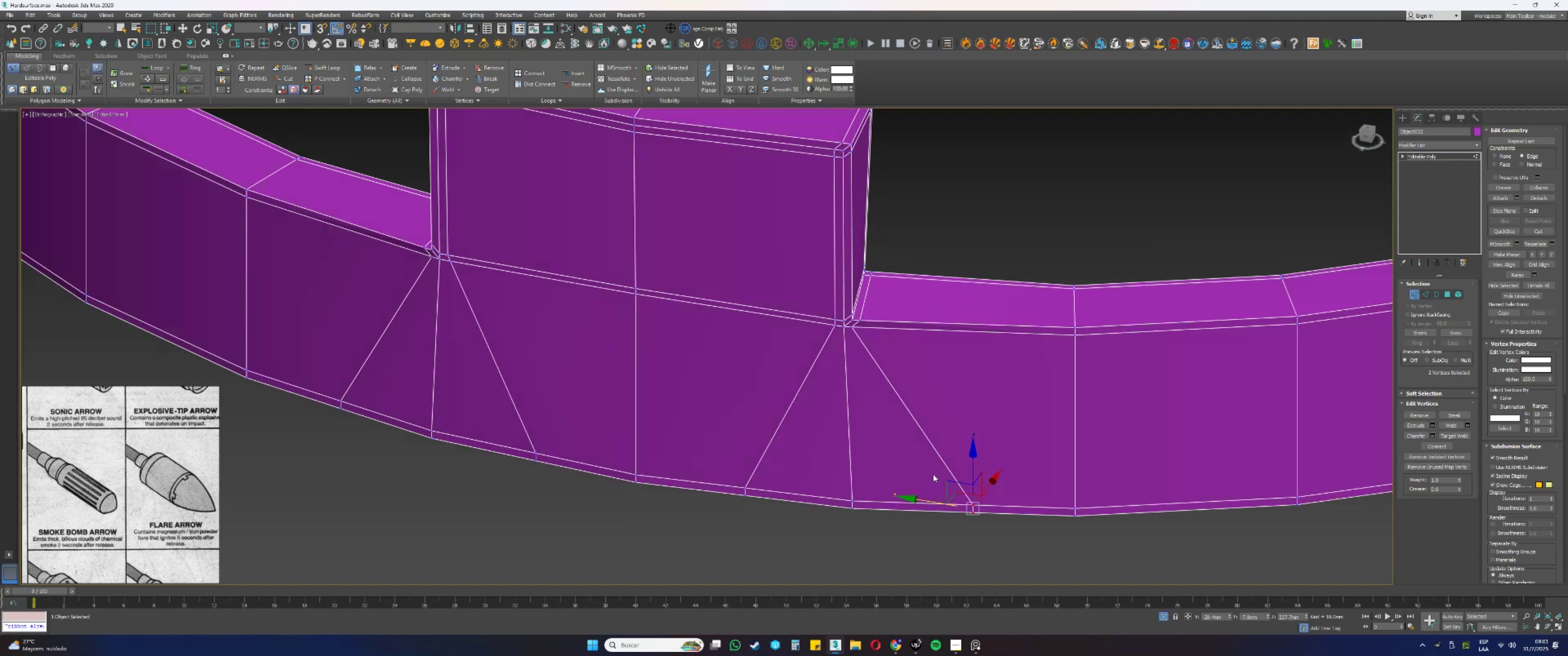 
key(Alt+AltLeft)
 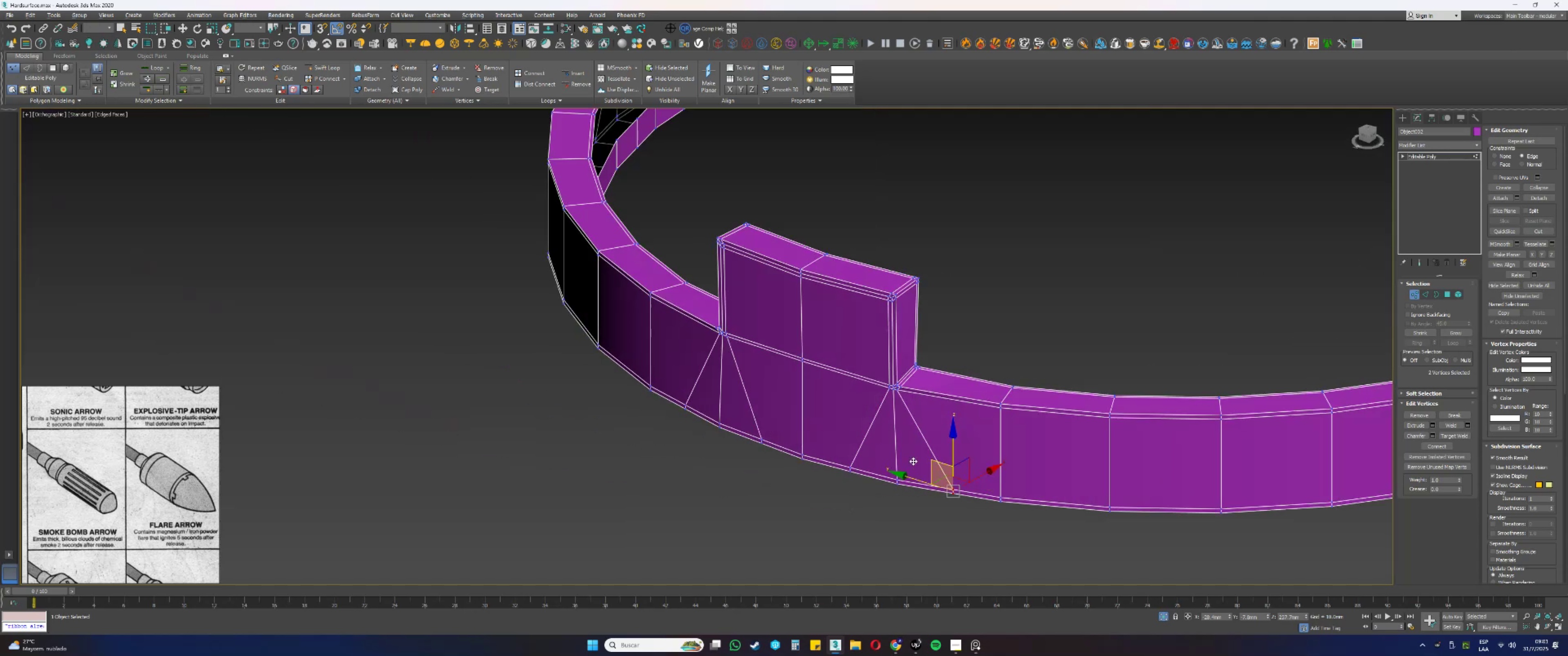 
scroll: coordinate [891, 436], scroll_direction: down, amount: 2.0
 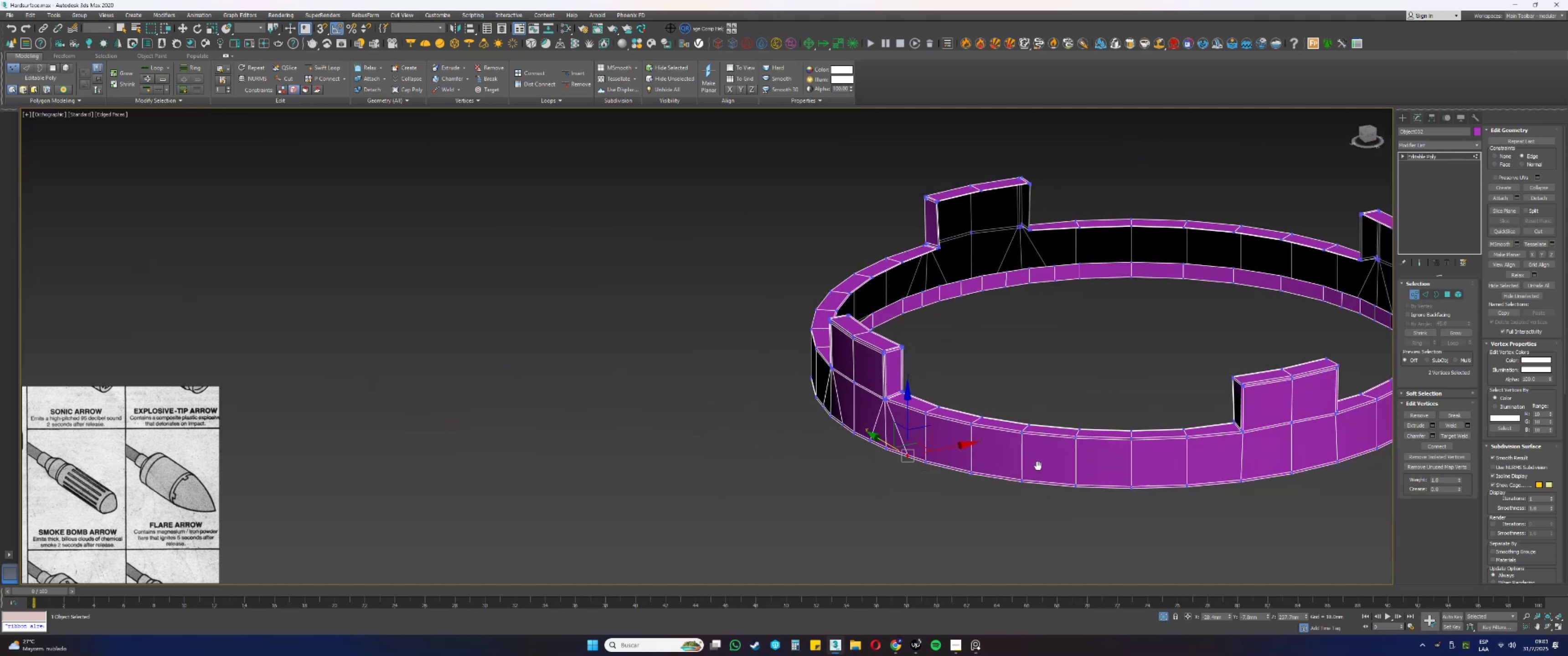 
key(Alt+AltLeft)
 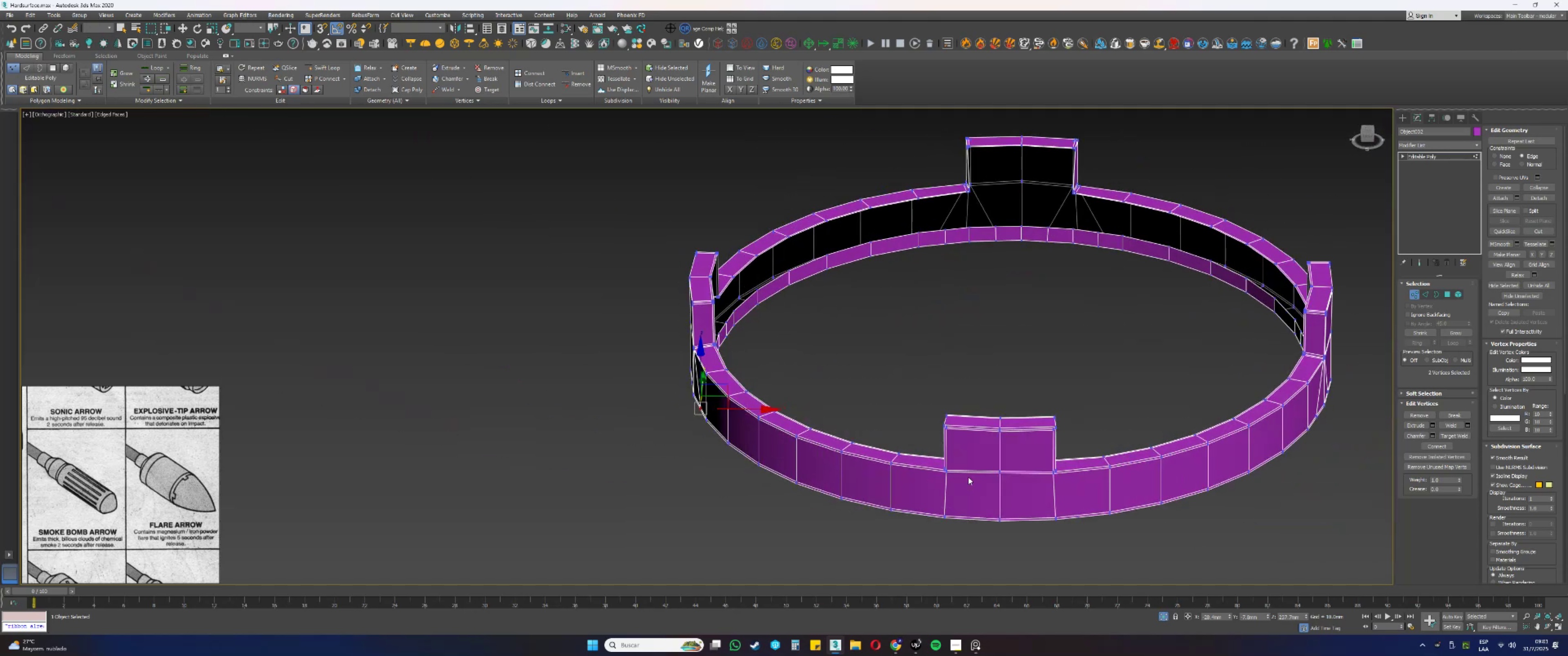 
key(Alt+AltLeft)
 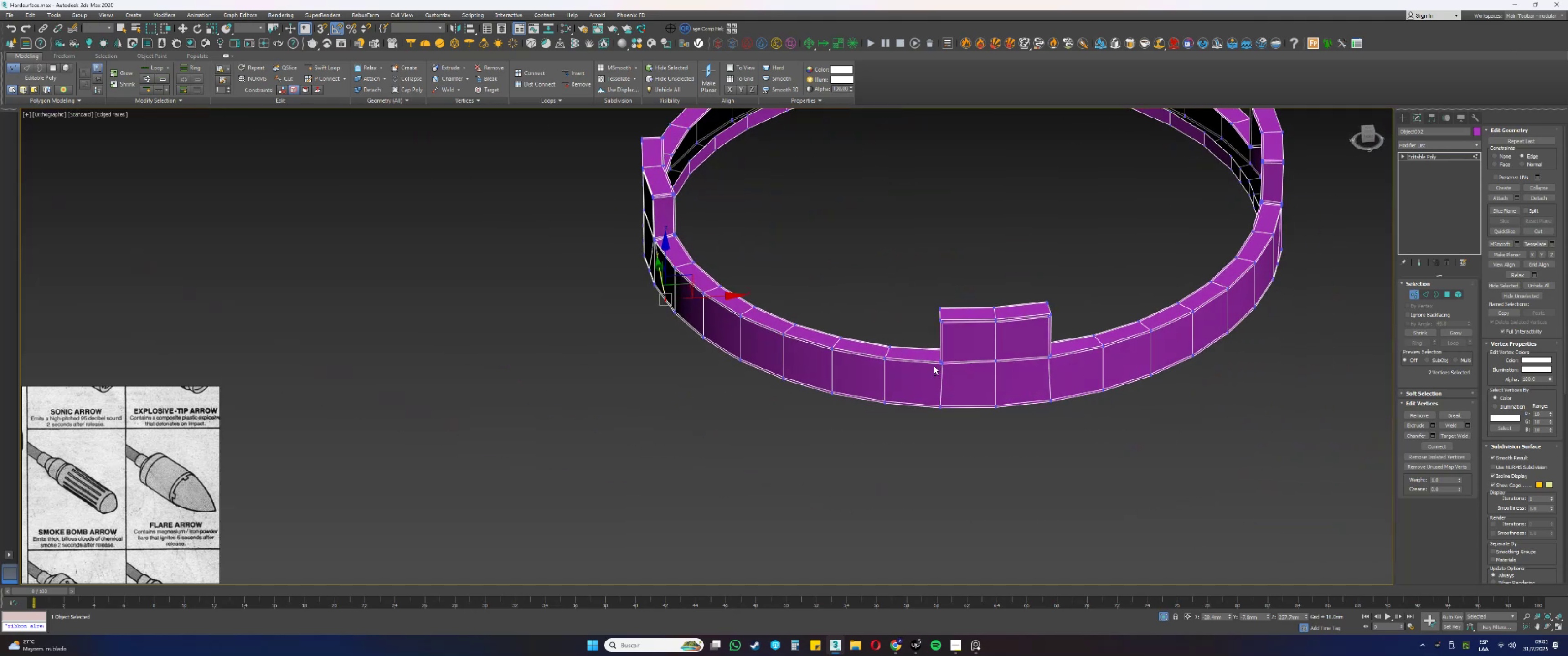 
scroll: coordinate [936, 364], scroll_direction: up, amount: 4.0
 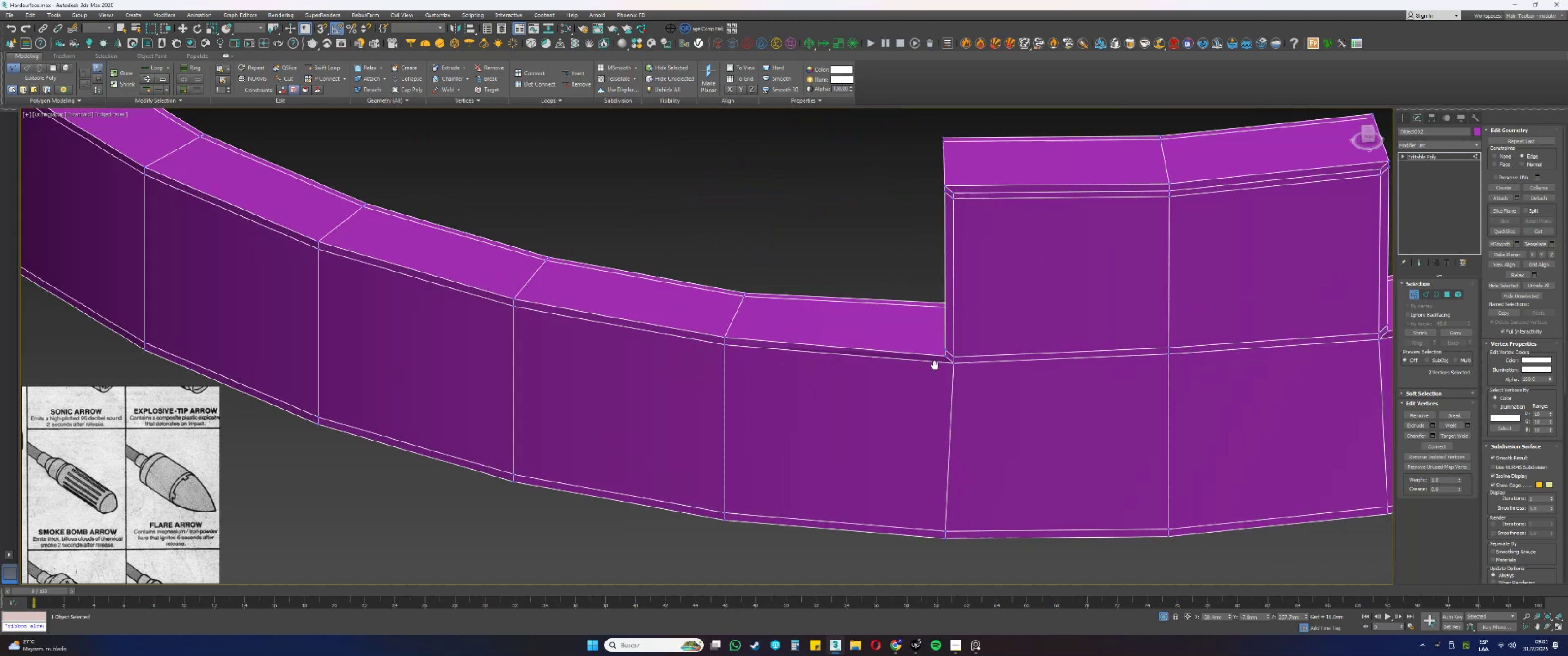 
left_click([882, 392])
 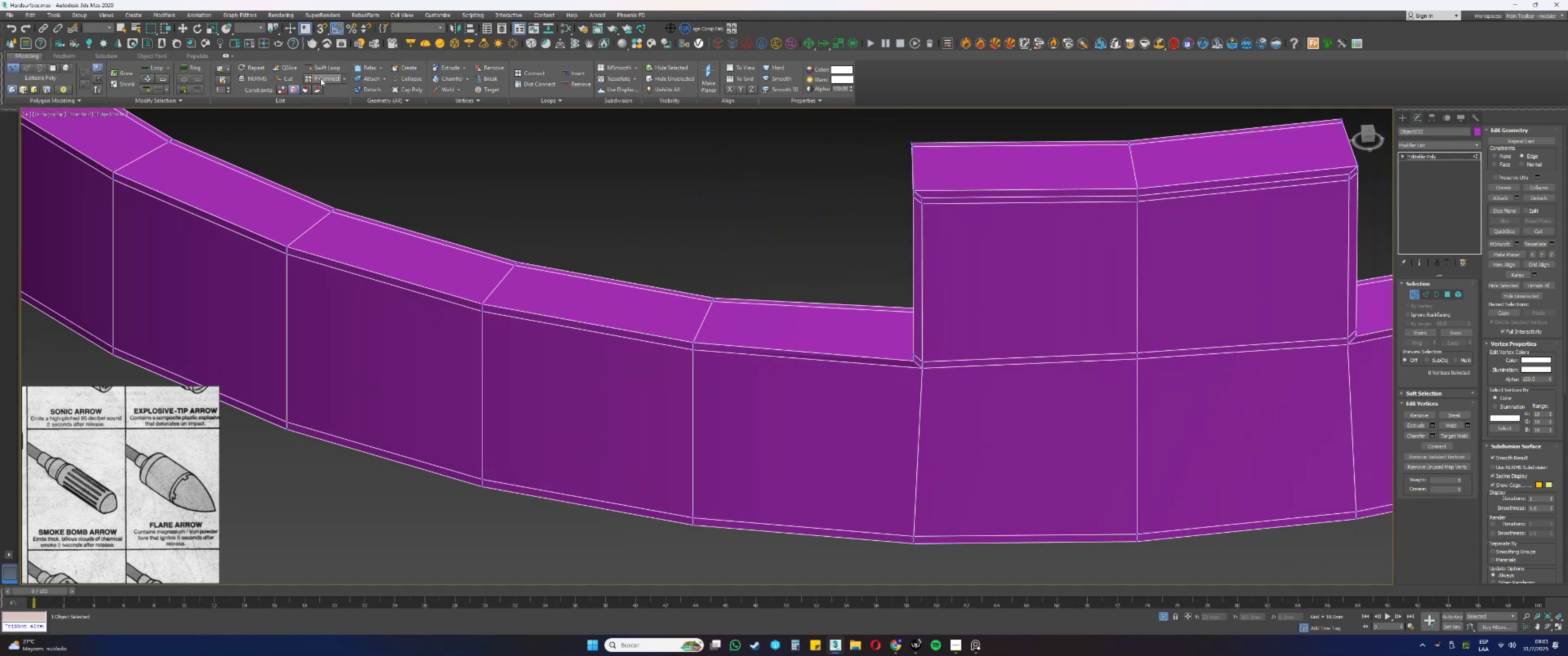 
left_click([320, 70])
 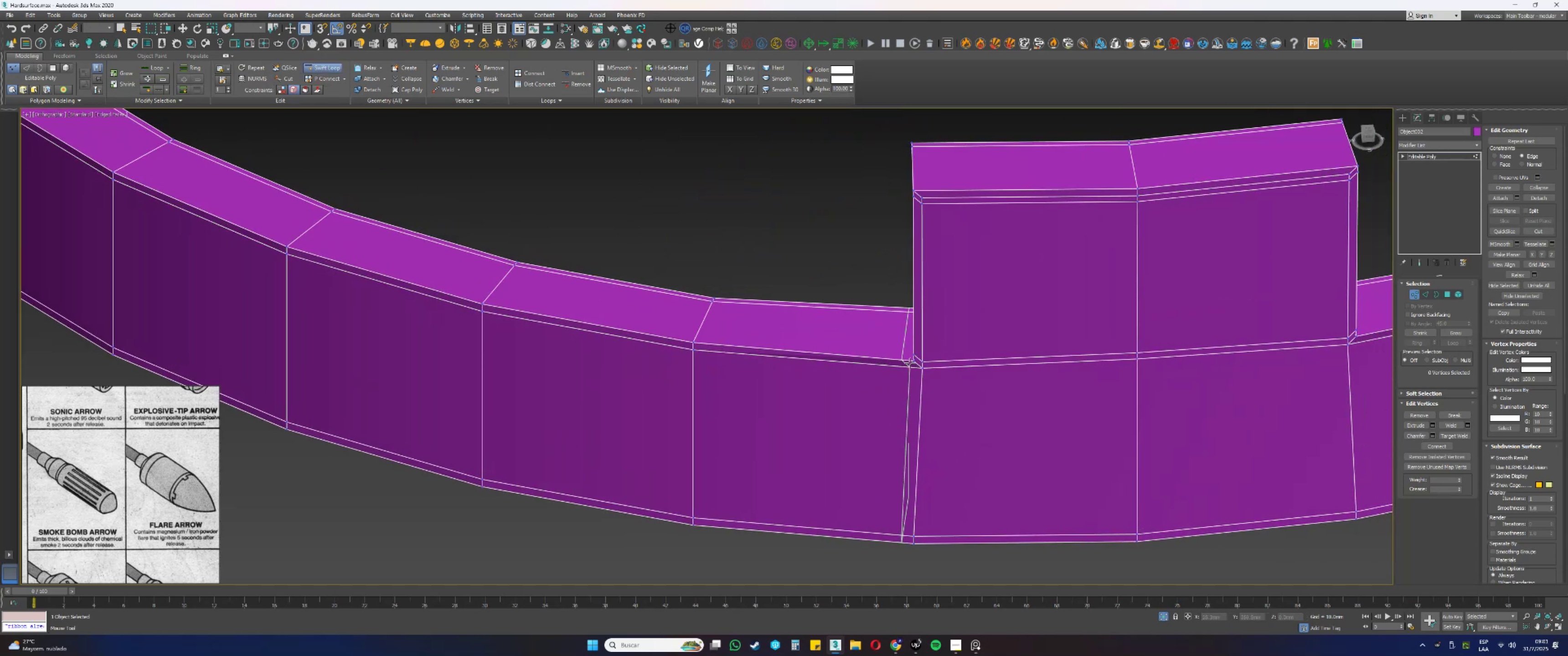 
left_click([911, 363])
 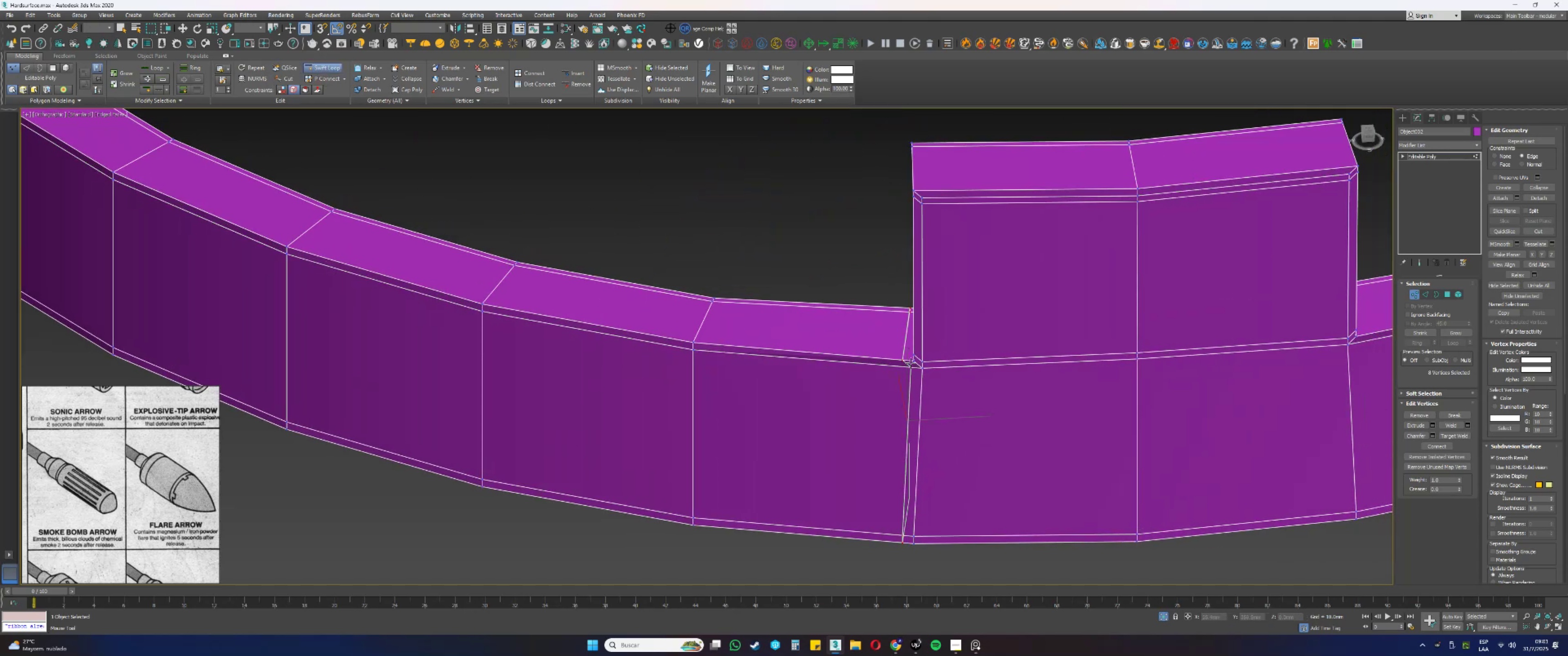 
right_click([908, 361])
 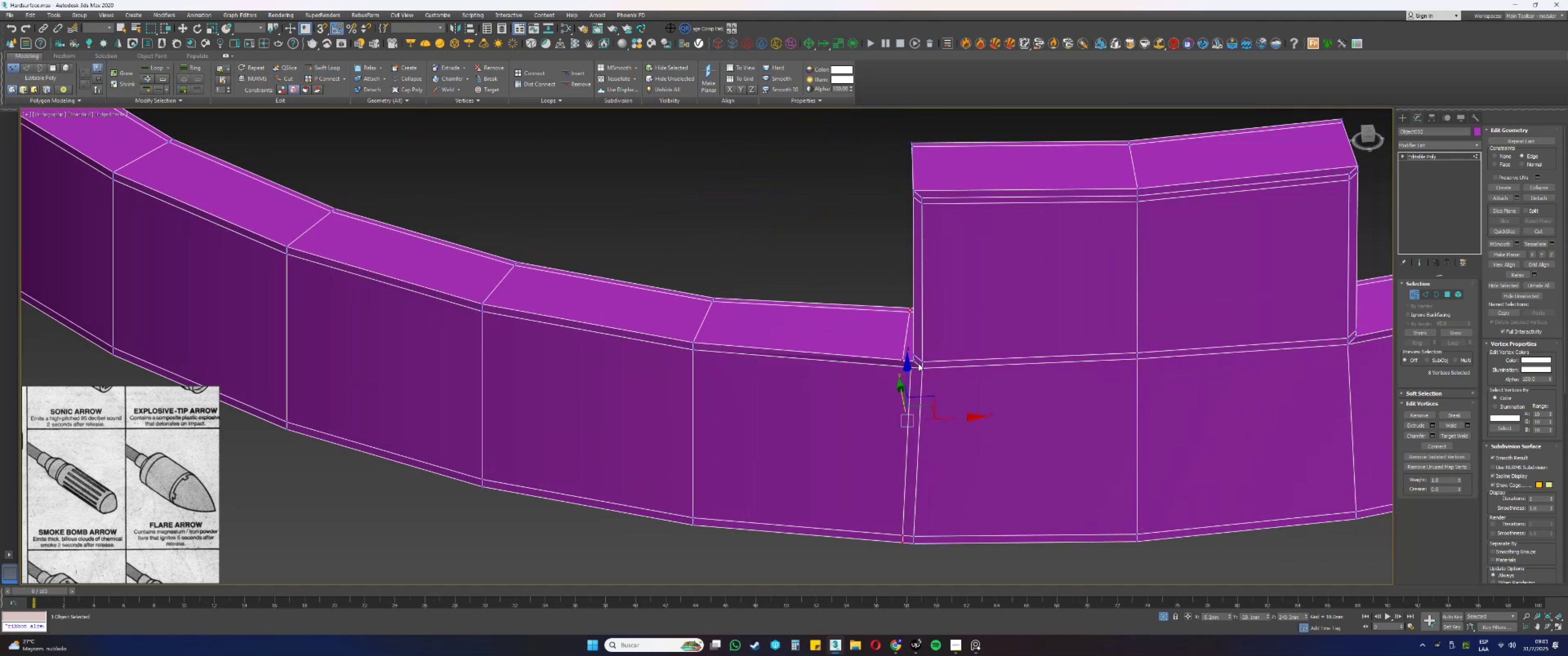 
key(F3)
 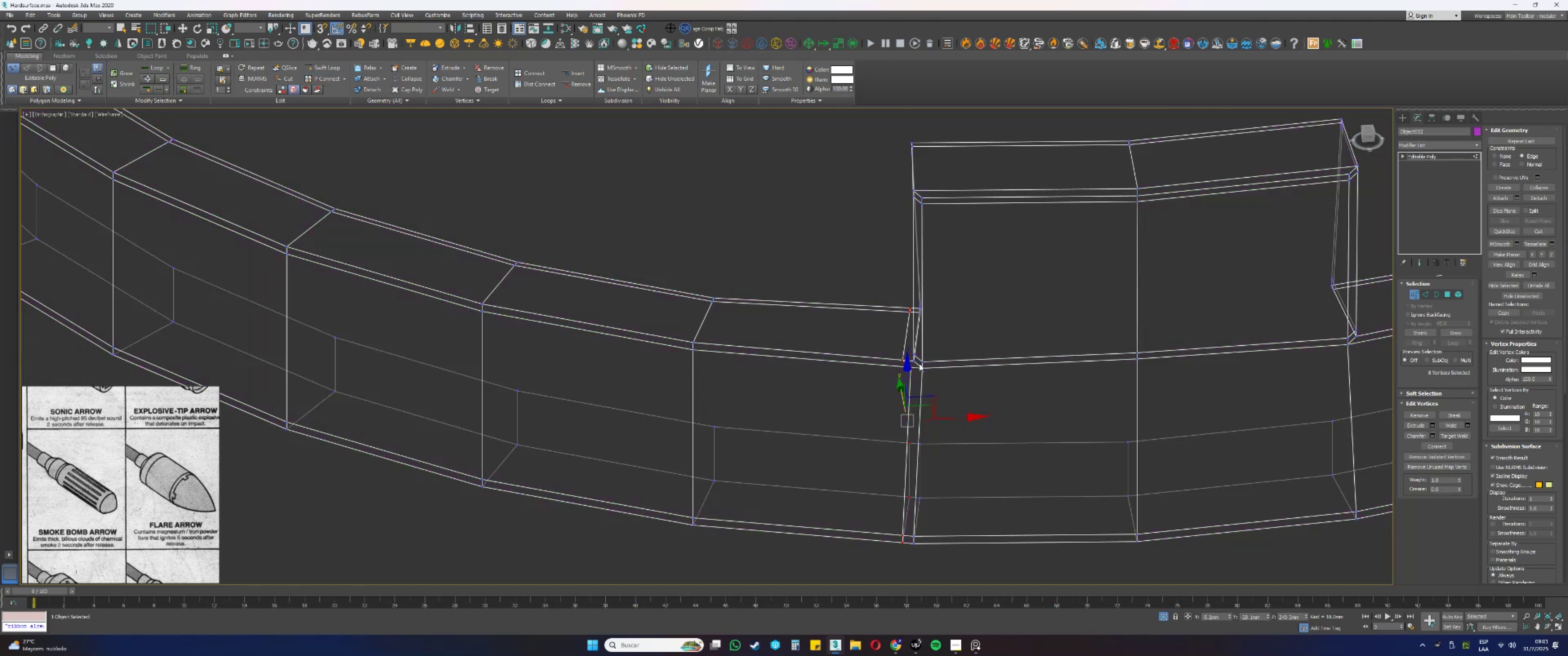 
hold_key(key=AltLeft, duration=0.45)
left_click_drag(start_coordinate=[950, 380], to_coordinate=[852, 271])
 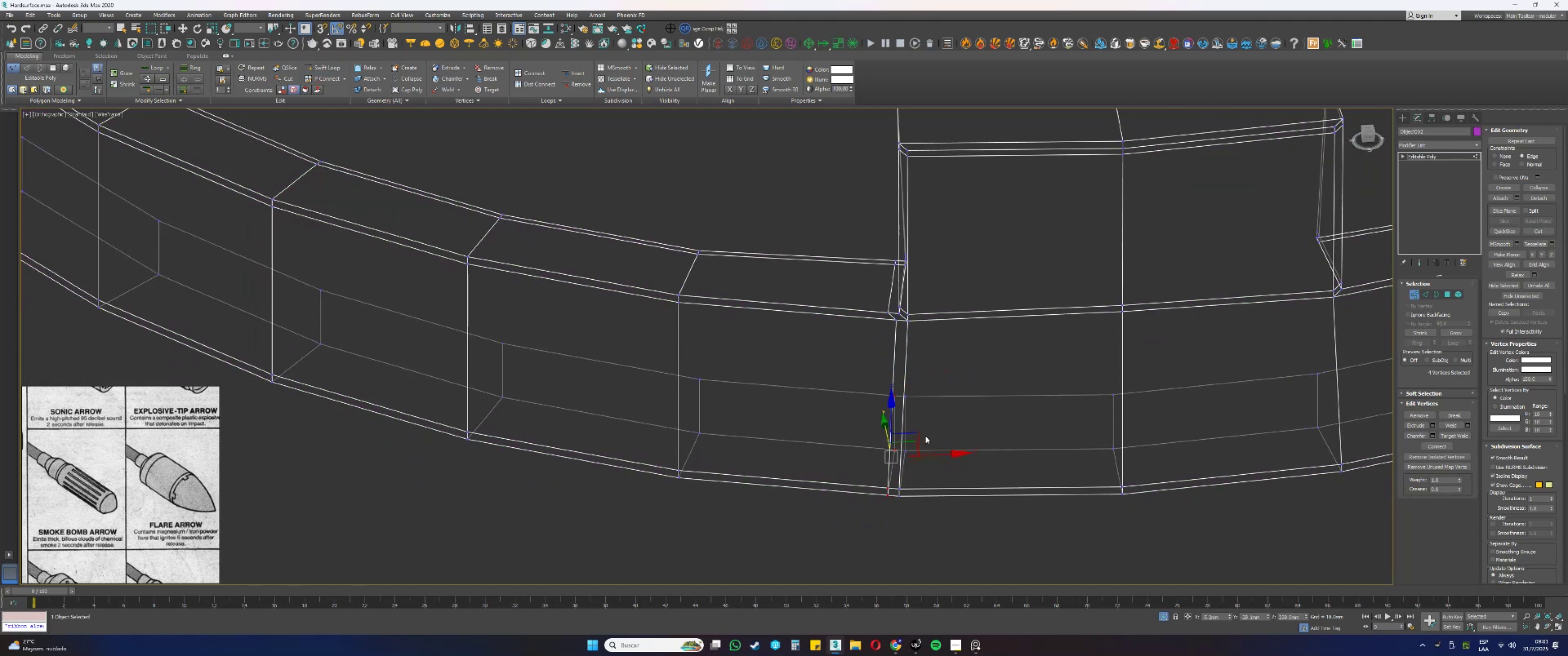 
key(Alt+AltLeft)
 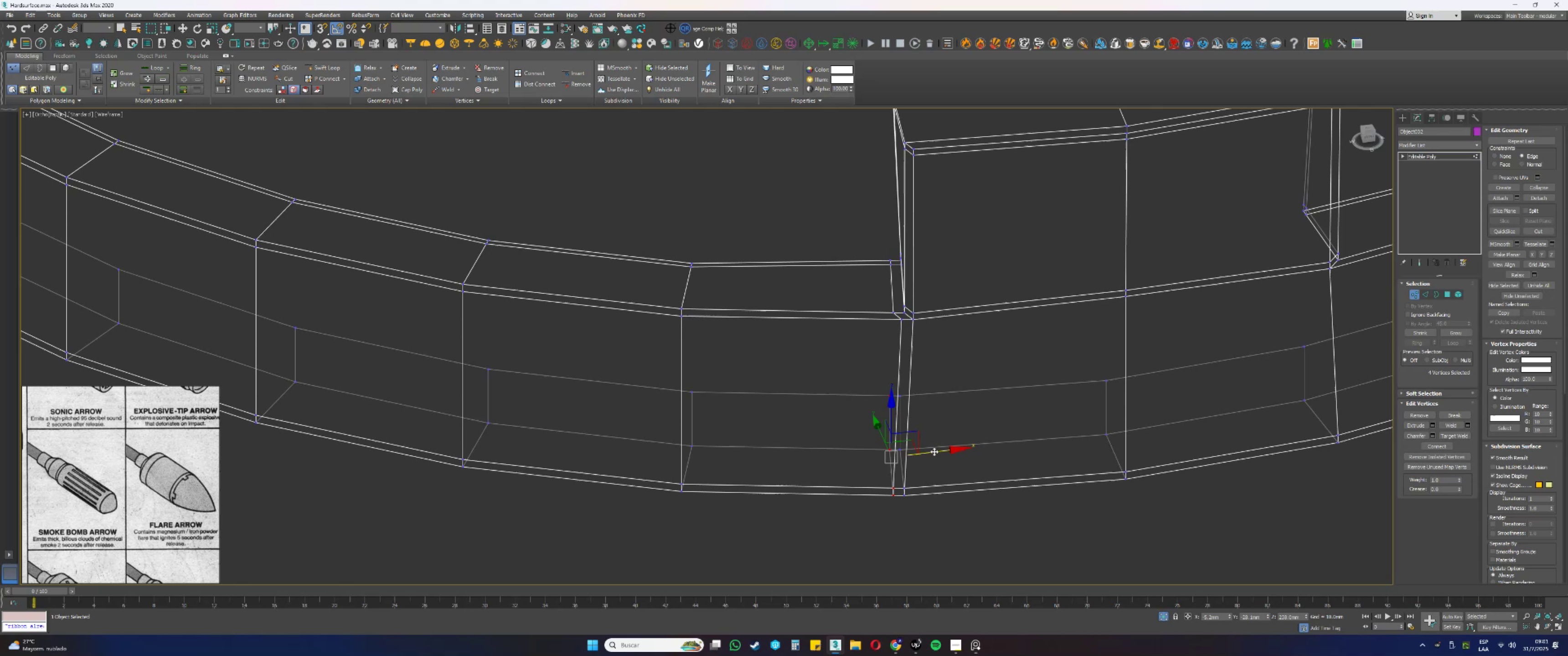 
left_click_drag(start_coordinate=[934, 451], to_coordinate=[849, 450])
 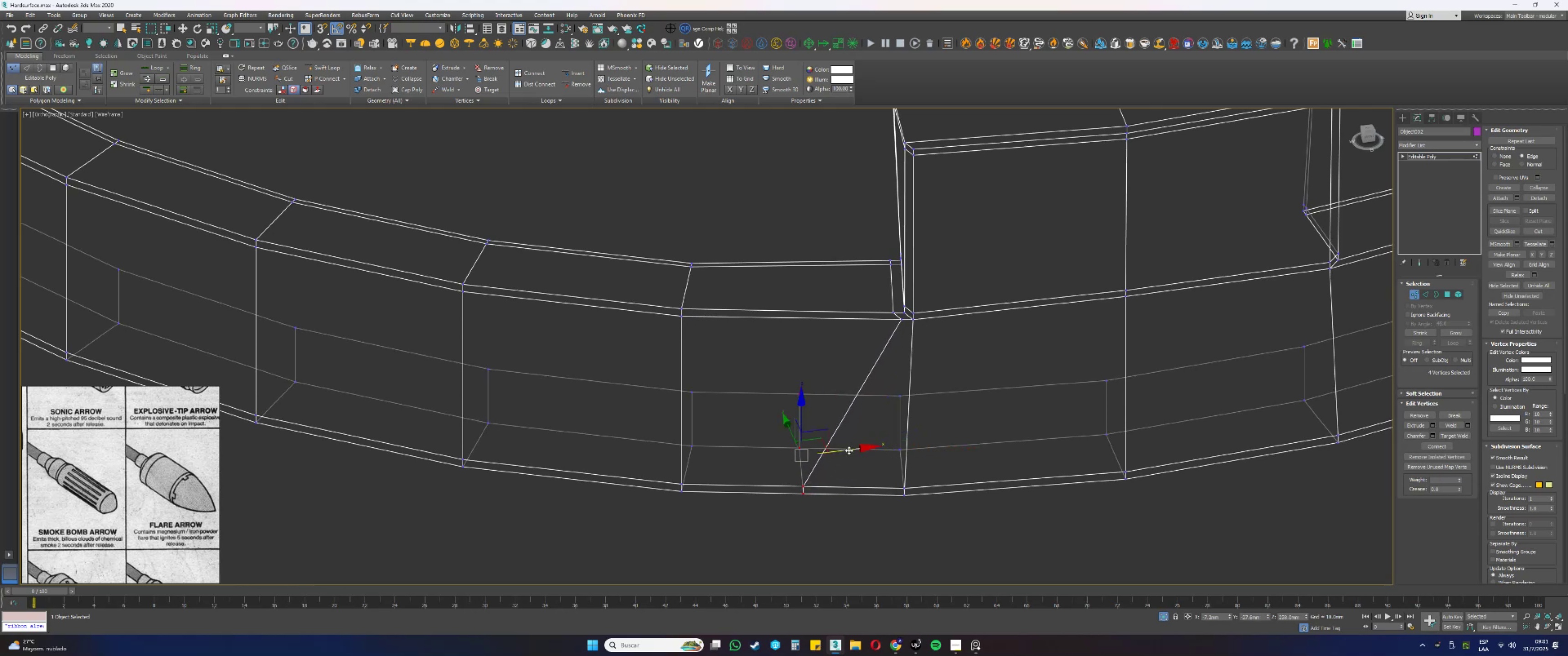 
hold_key(key=AltLeft, duration=0.62)
left_click_drag(start_coordinate=[781, 367], to_coordinate=[815, 460])
 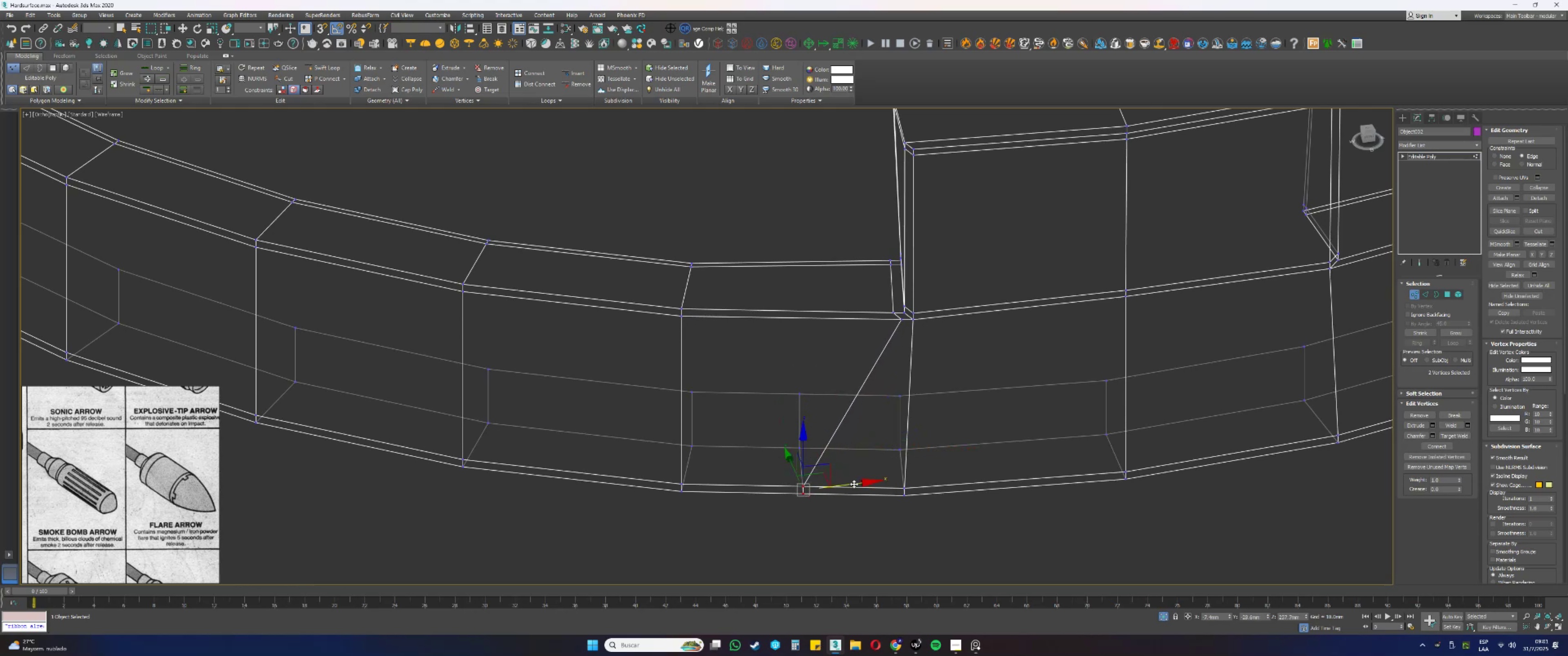 
left_click_drag(start_coordinate=[852, 485], to_coordinate=[846, 487])
 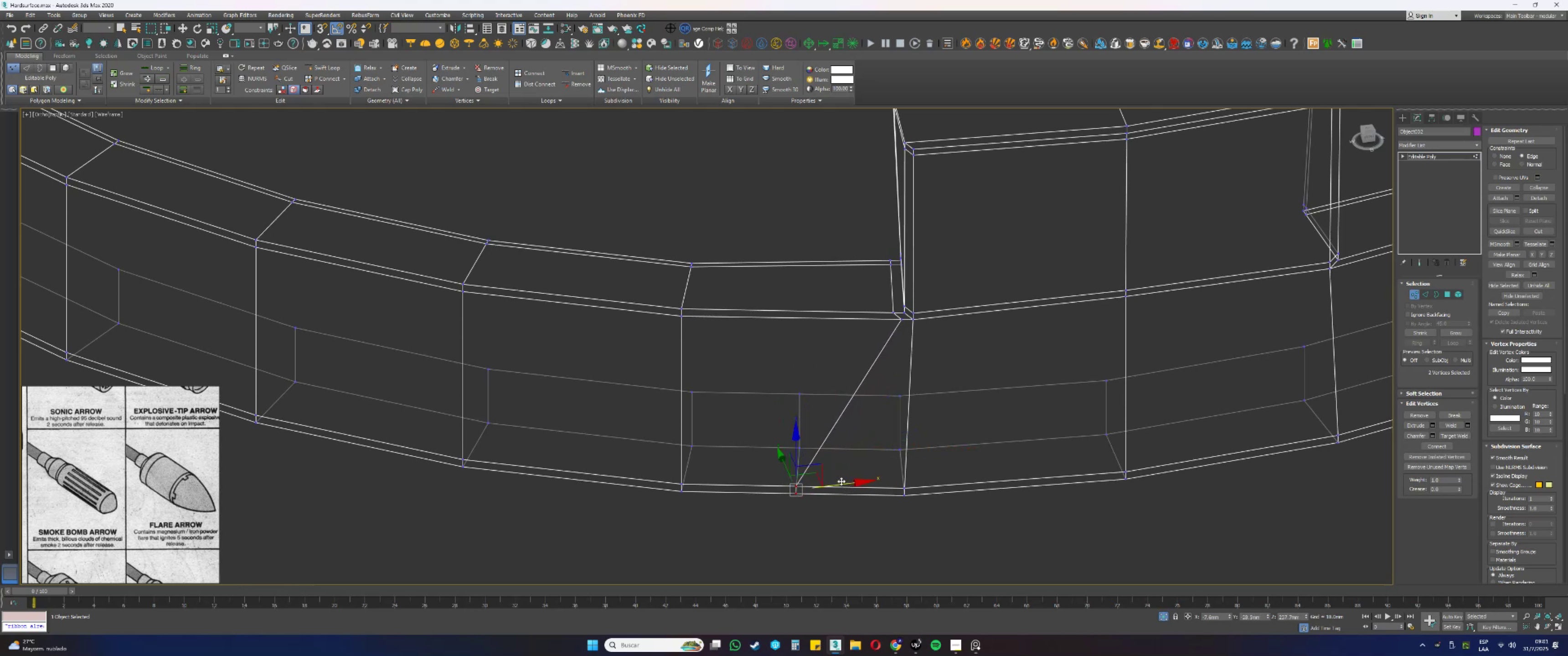 
scroll: coordinate [826, 451], scroll_direction: down, amount: 1.0
 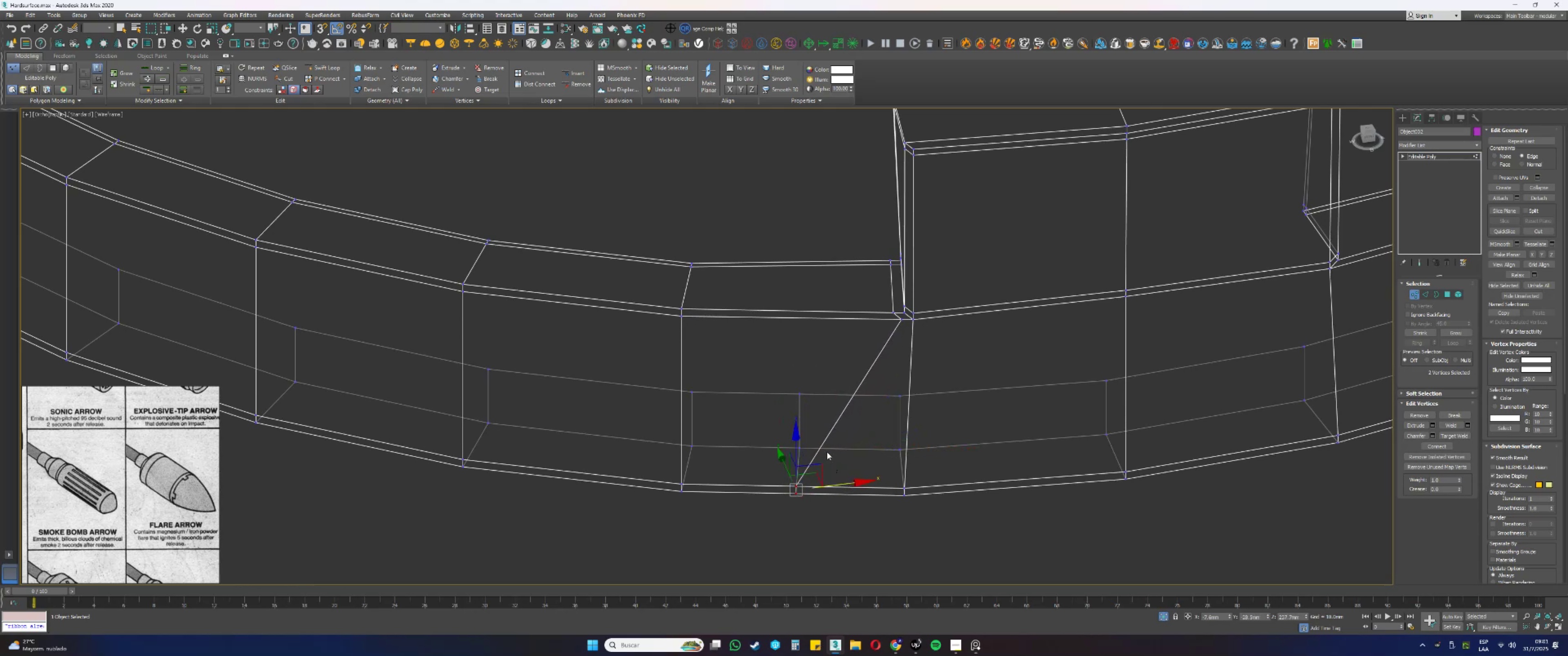 
key(Alt+AltLeft)
 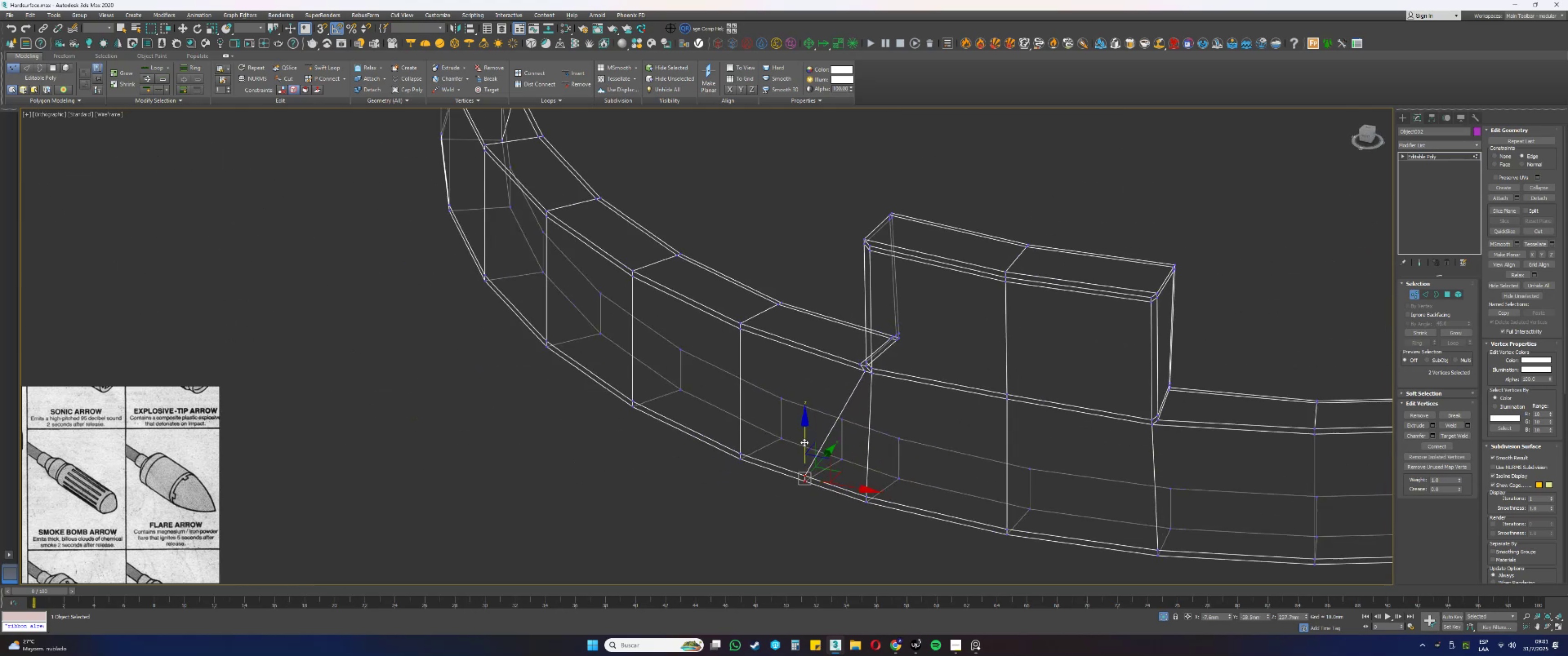 
key(Alt+AltLeft)
 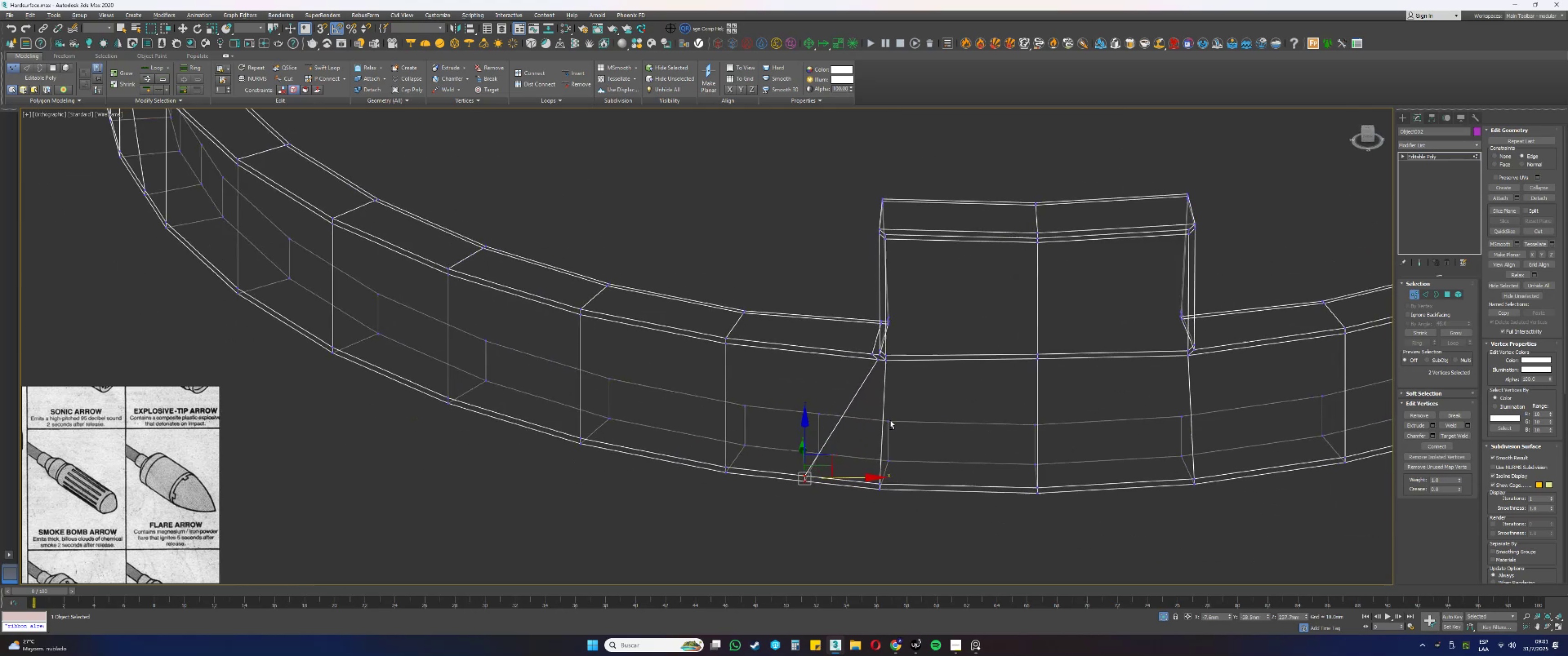 
left_click([932, 392])
 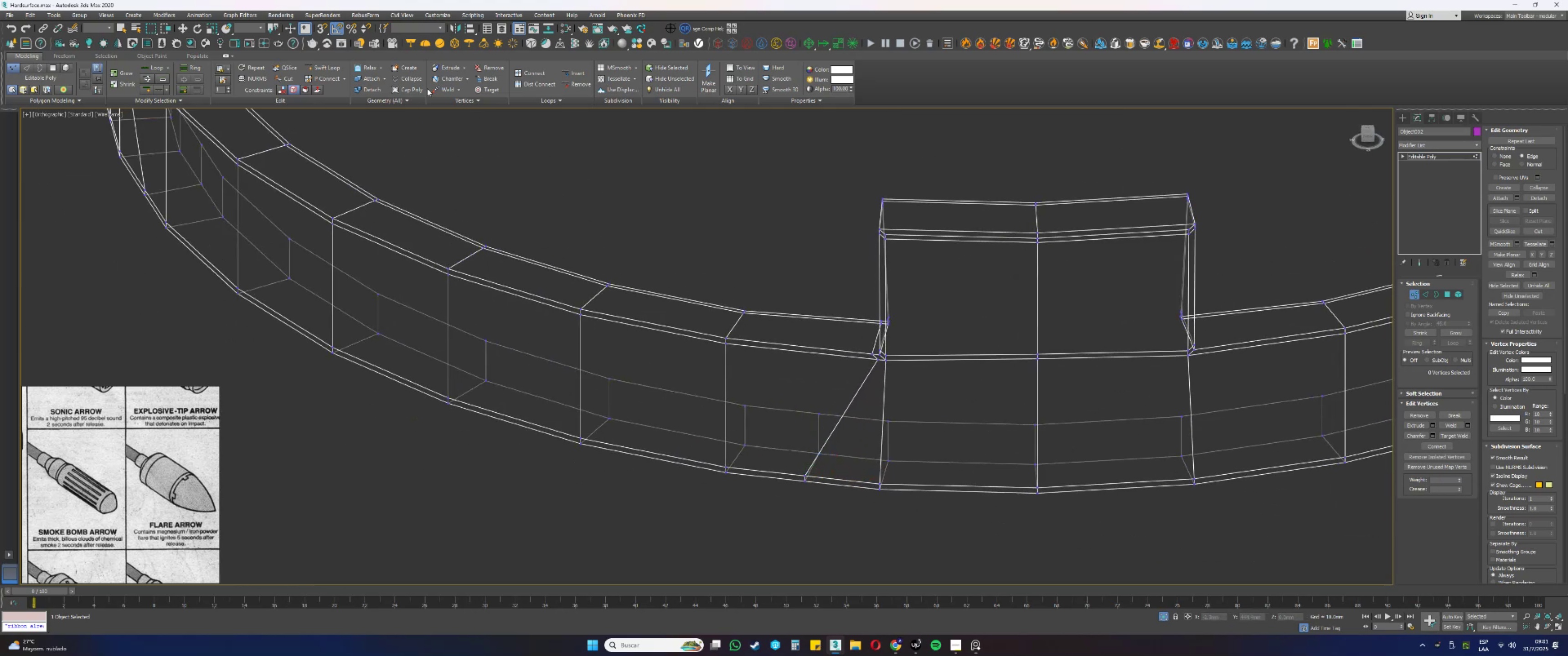 
key(F3)
 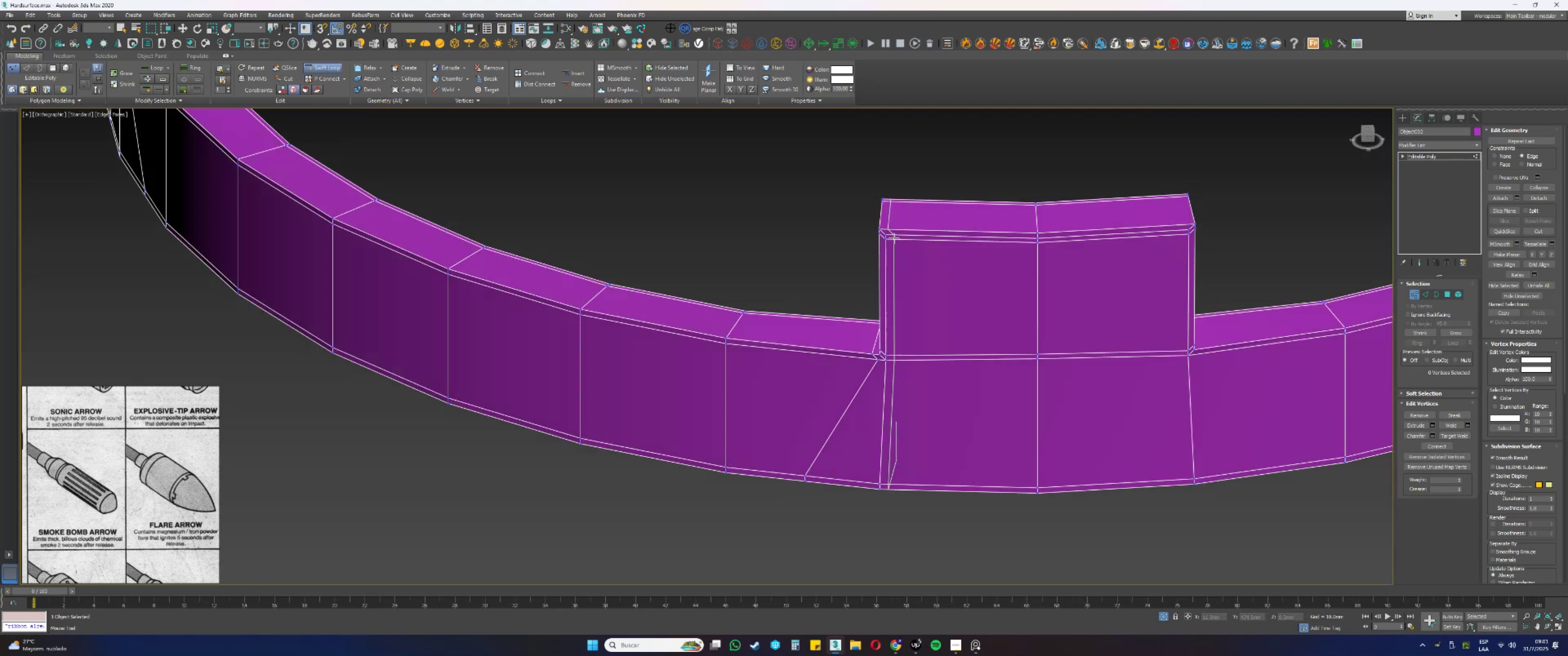 
left_click([893, 238])
 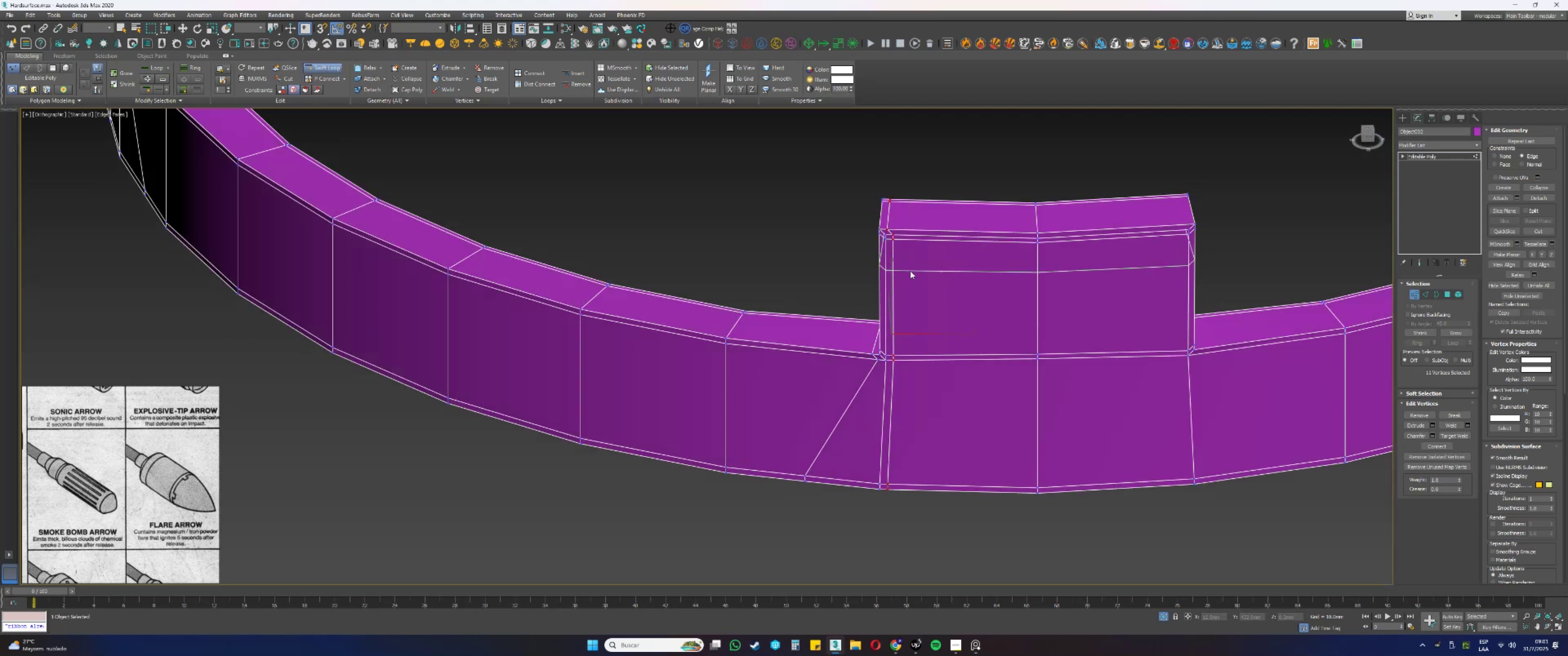 
key(F3)
 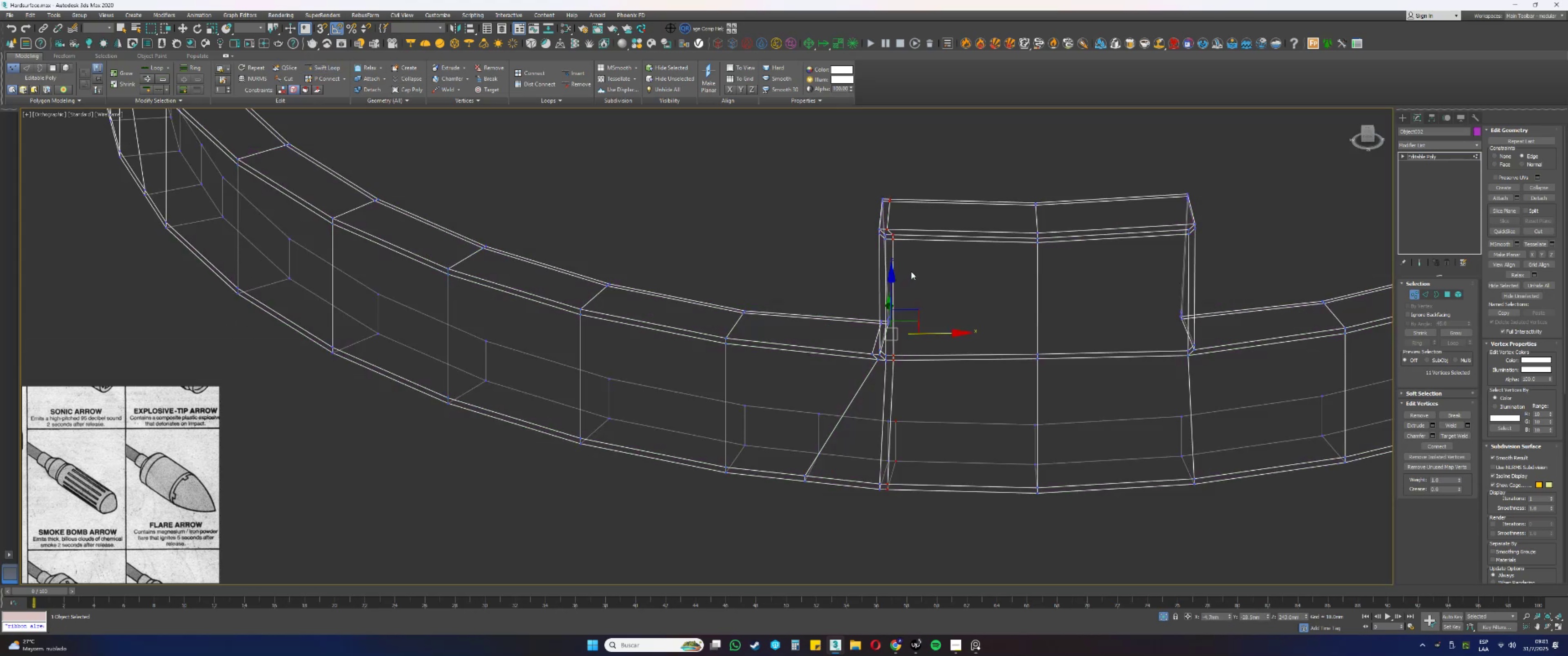 
hold_key(key=AltLeft, duration=0.51)
left_click_drag(start_coordinate=[935, 376], to_coordinate=[856, 172])
 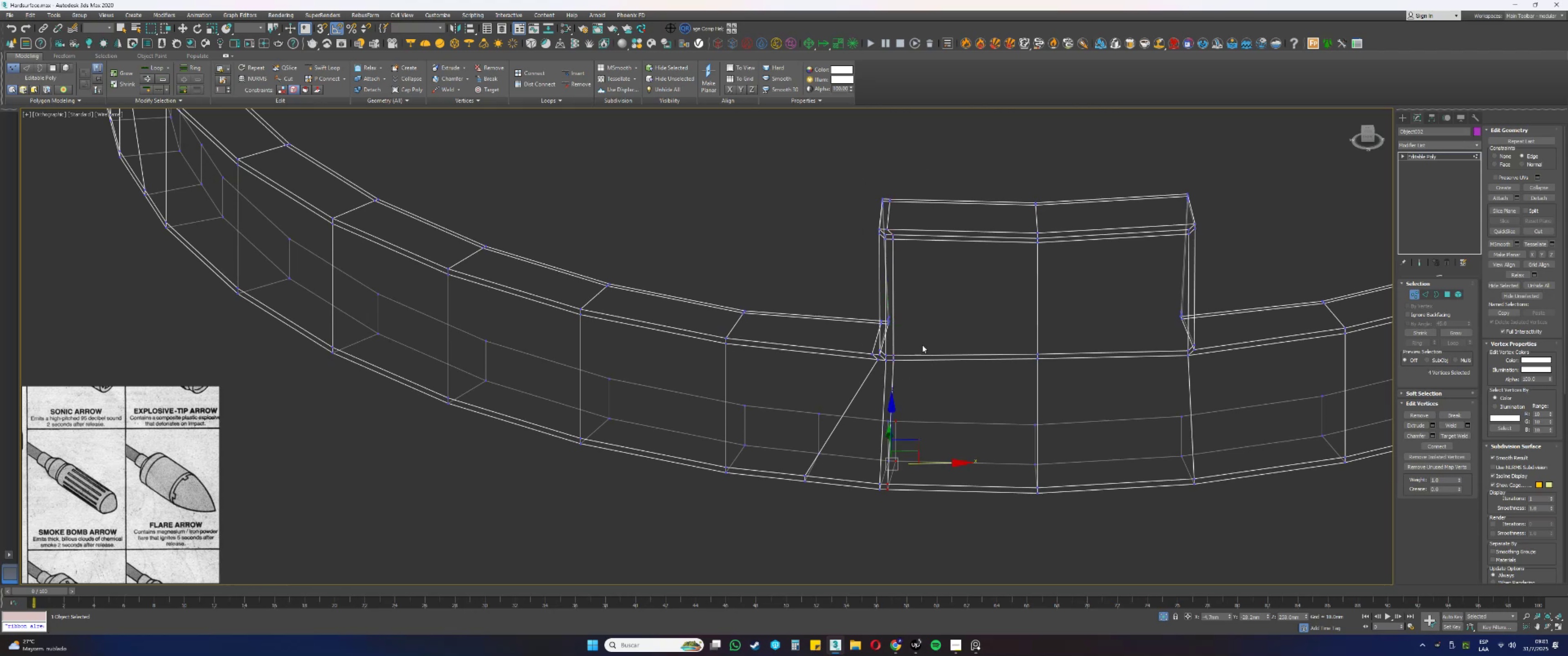 
scroll: coordinate [908, 453], scroll_direction: up, amount: 1.0
 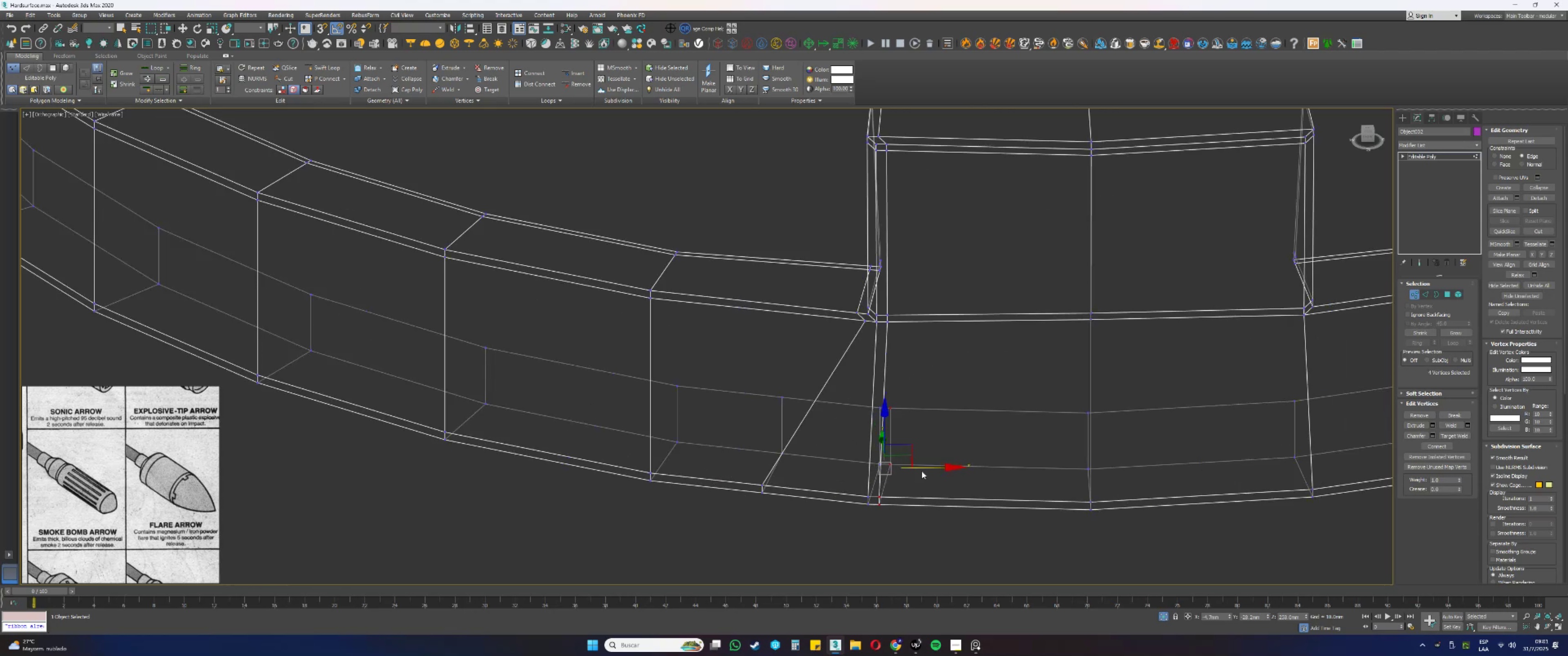 
left_click_drag(start_coordinate=[927, 470], to_coordinate=[1020, 472])
 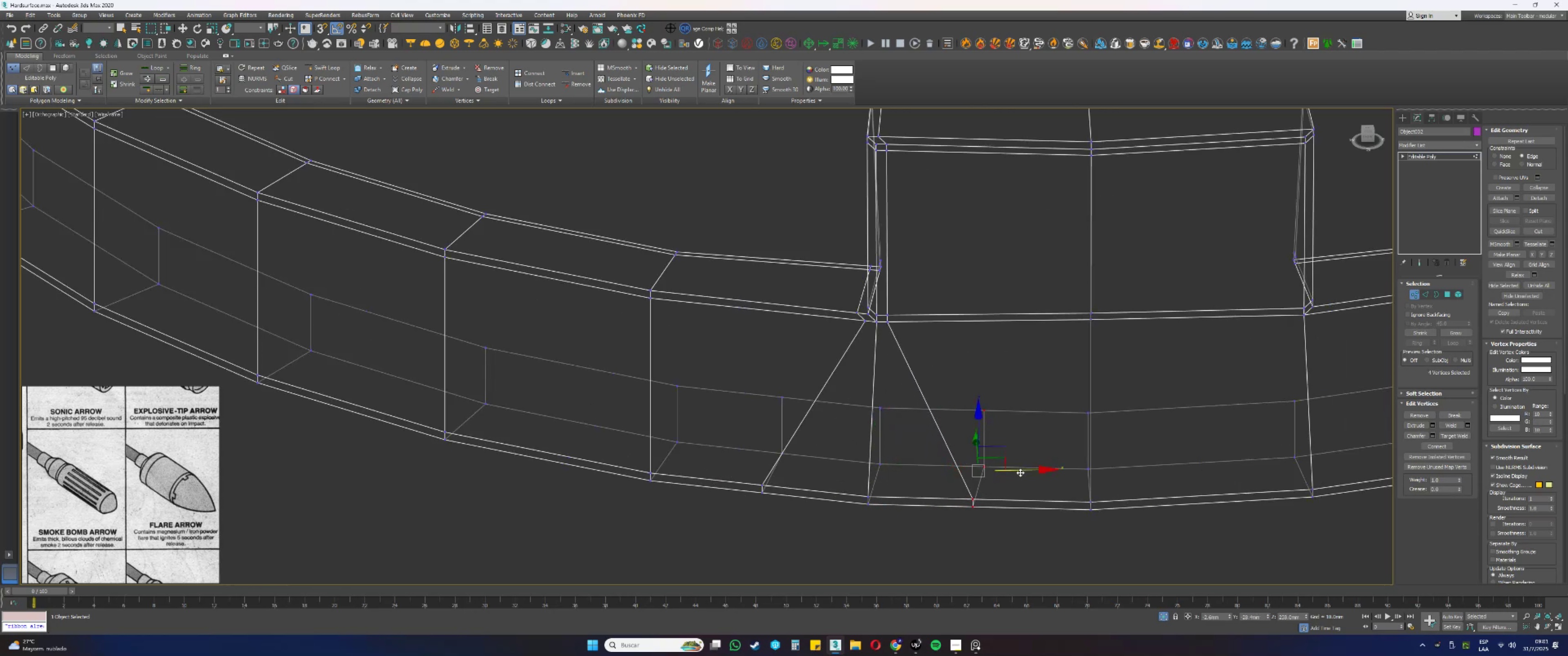 
hold_key(key=AltLeft, duration=0.71)
left_click_drag(start_coordinate=[1014, 376], to_coordinate=[980, 472])
 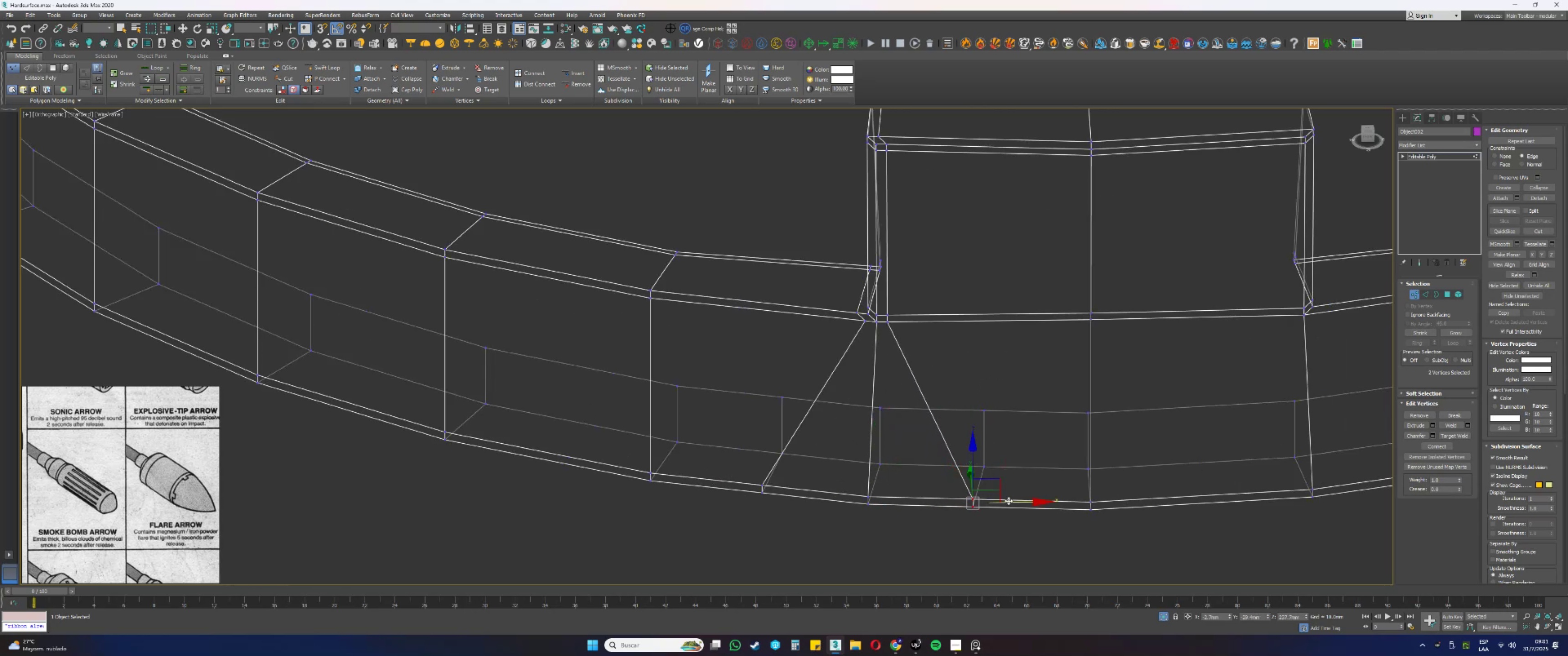 
left_click_drag(start_coordinate=[1010, 500], to_coordinate=[1022, 497])
 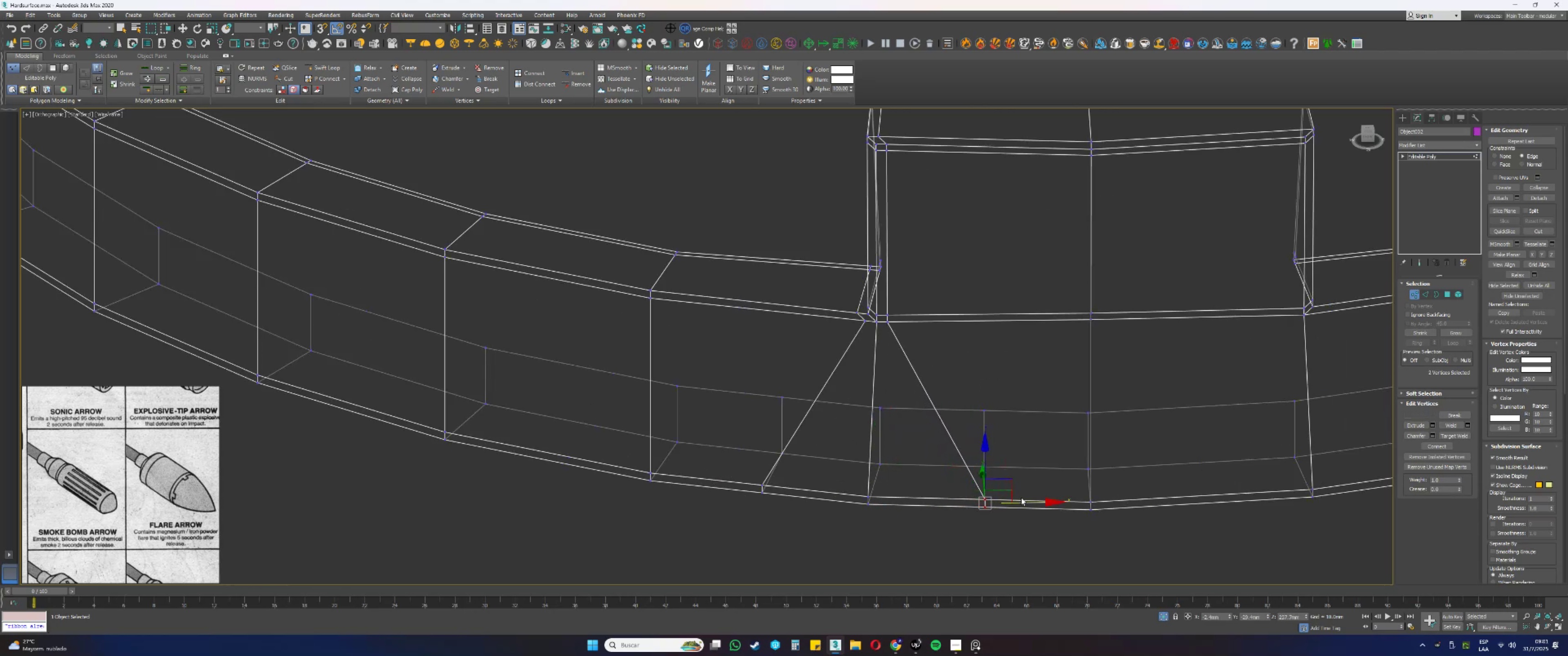 
key(Alt+AltLeft)
 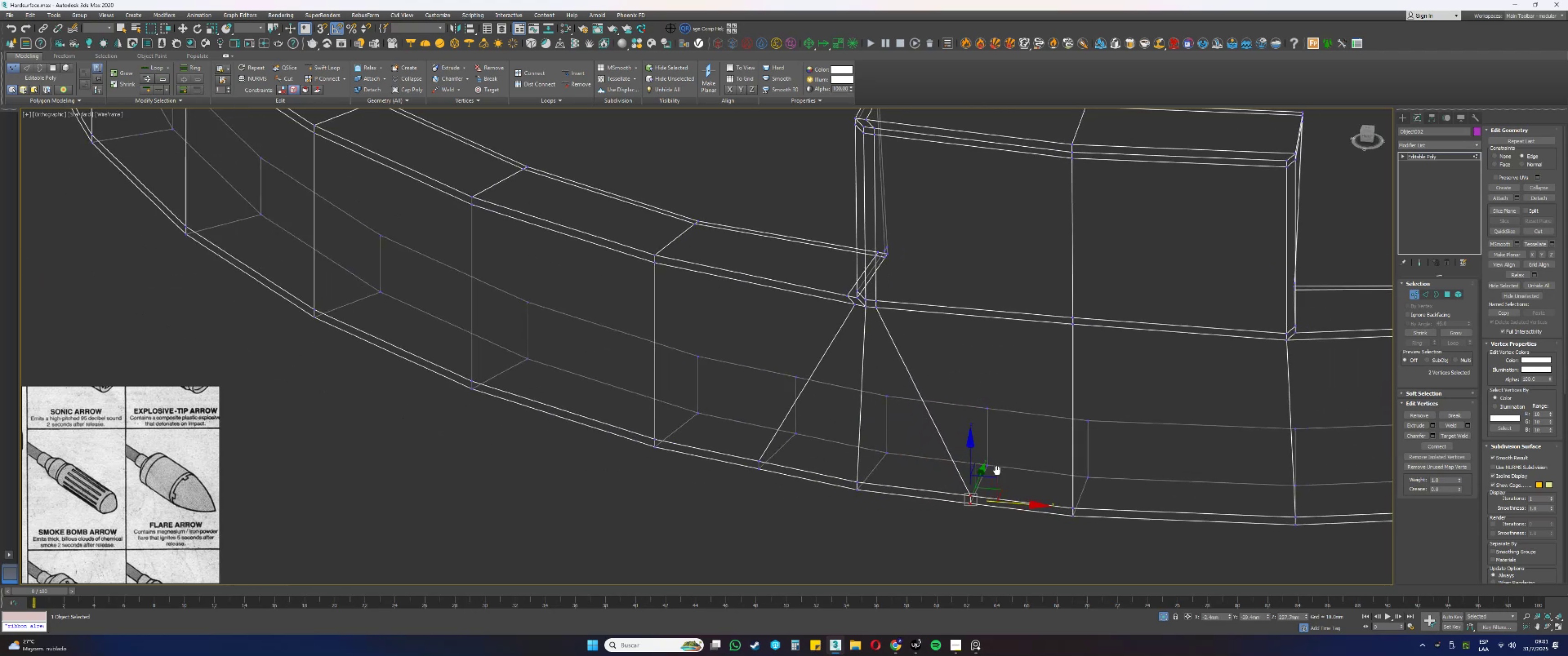 
key(Alt+AltLeft)
 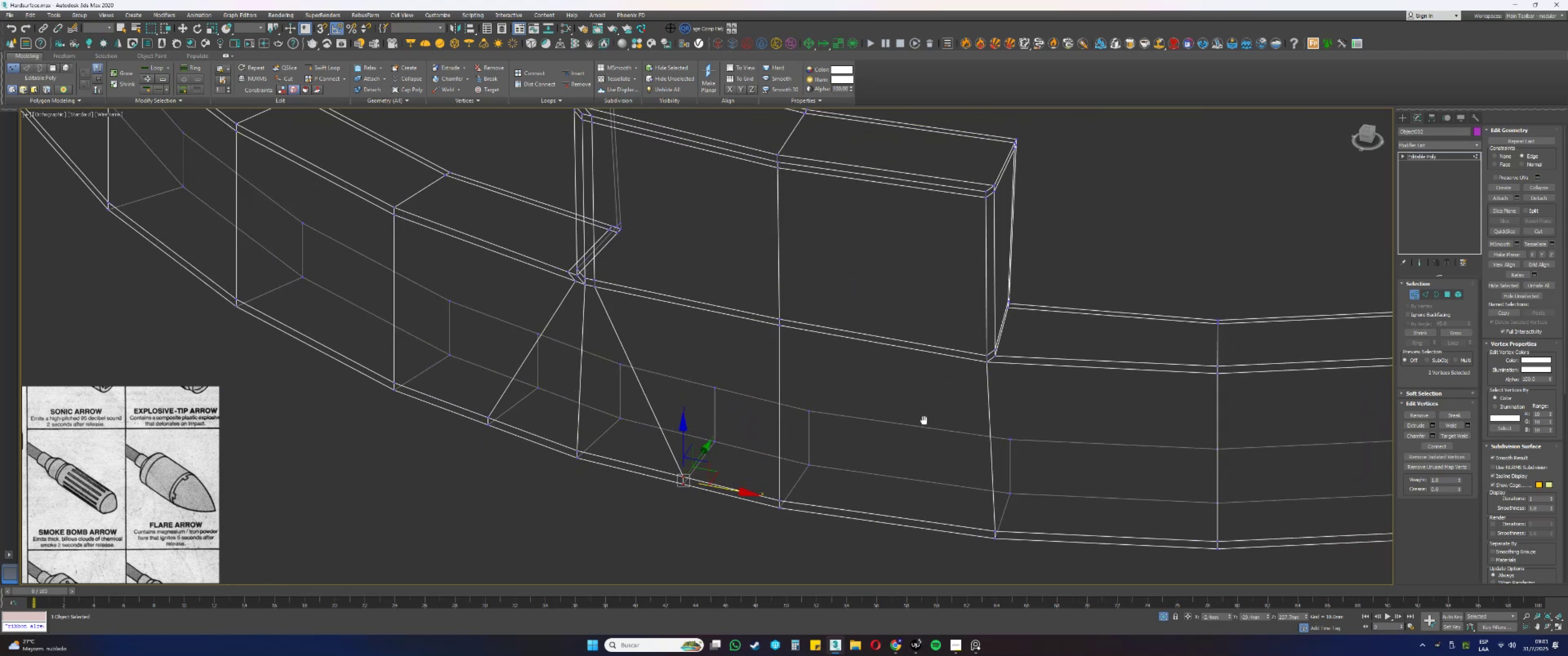 
left_click([892, 423])
 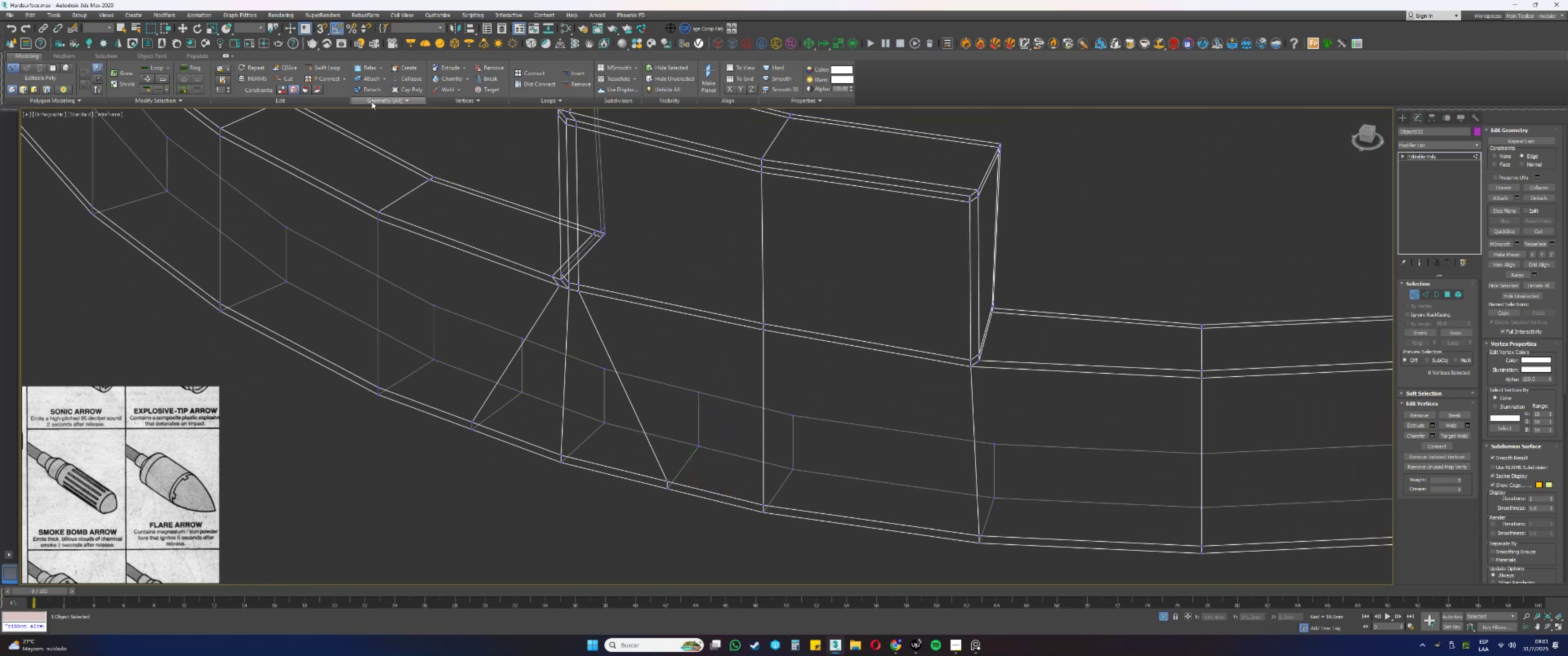 
key(F3)
 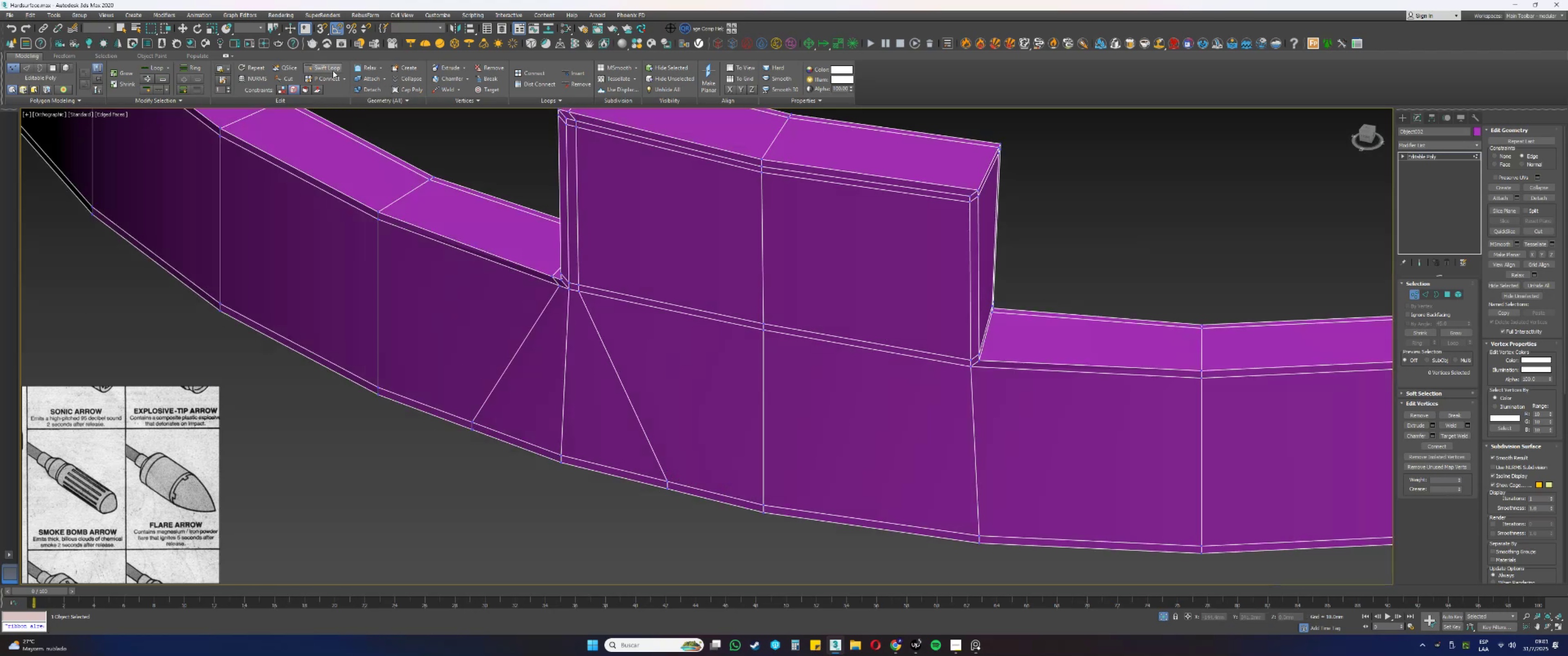 
left_click([327, 68])
 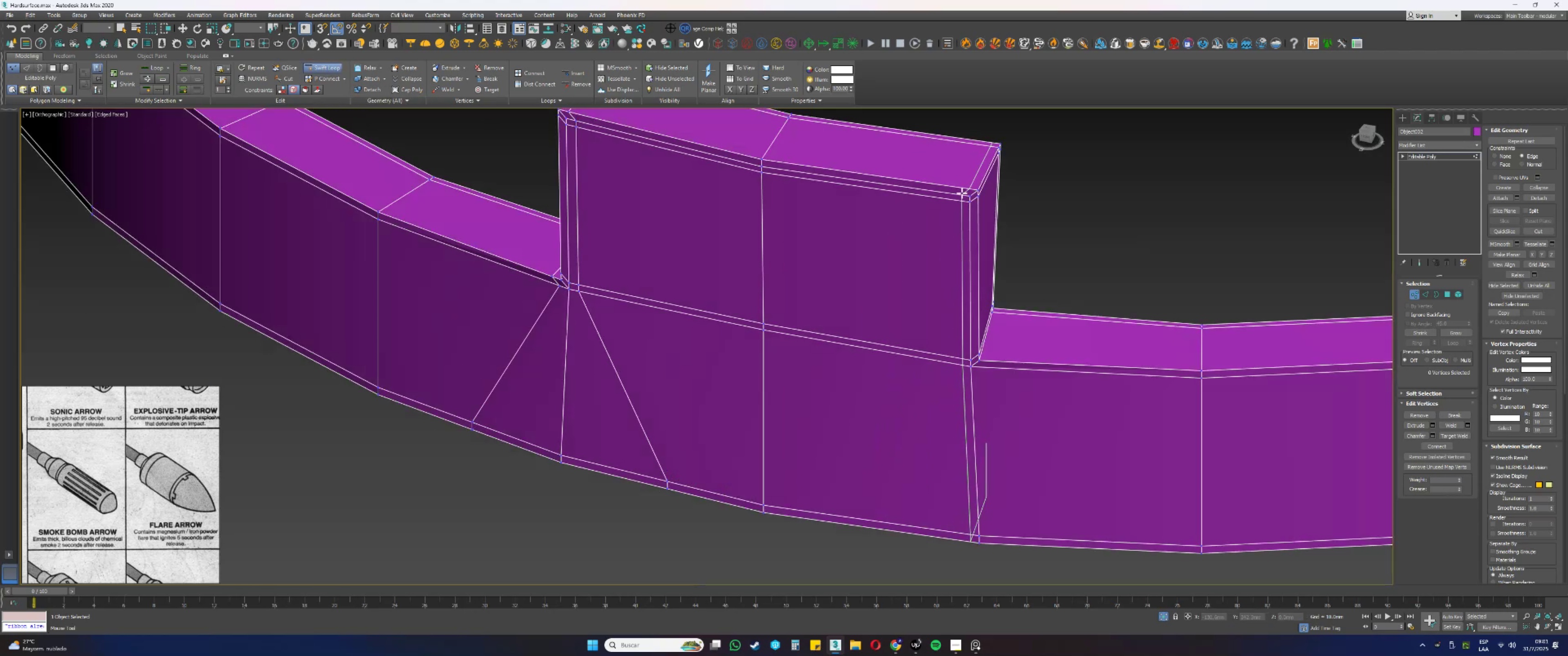 
left_click([961, 193])
 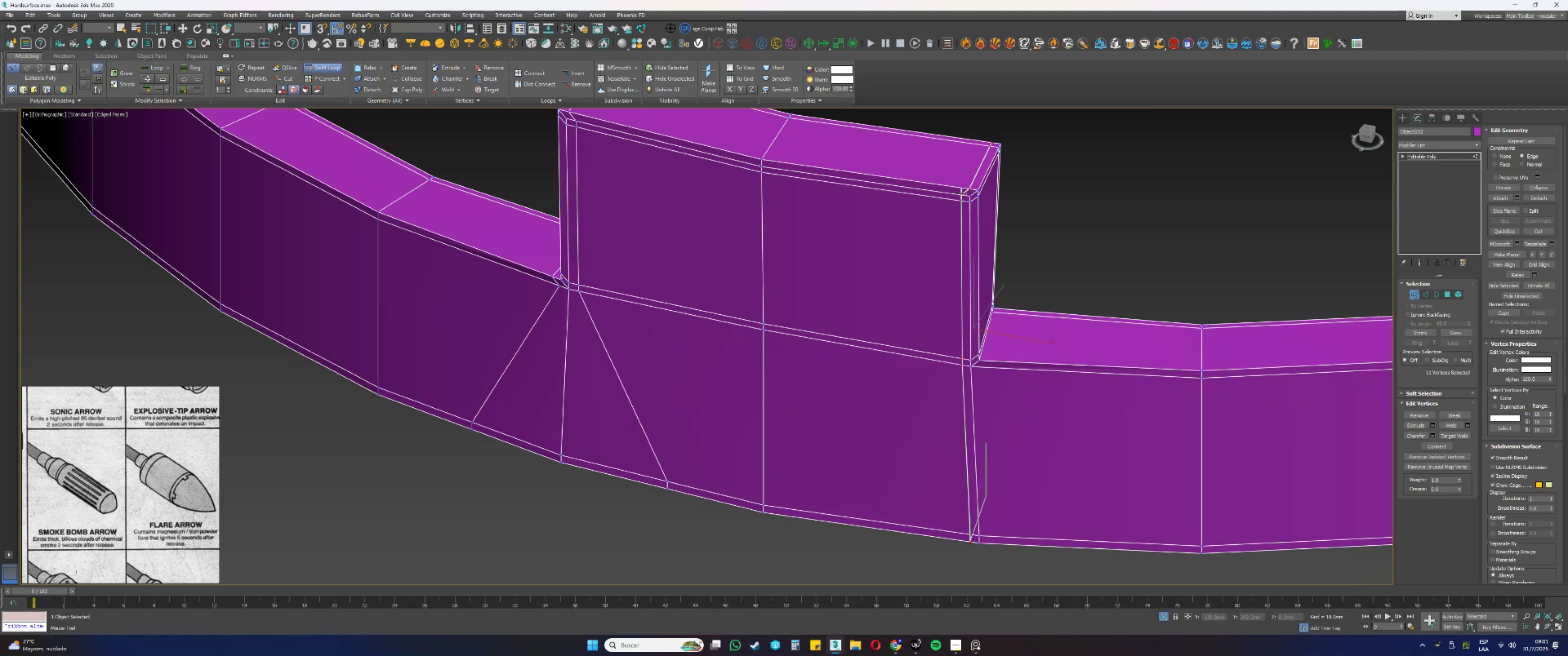 
right_click([955, 200])
 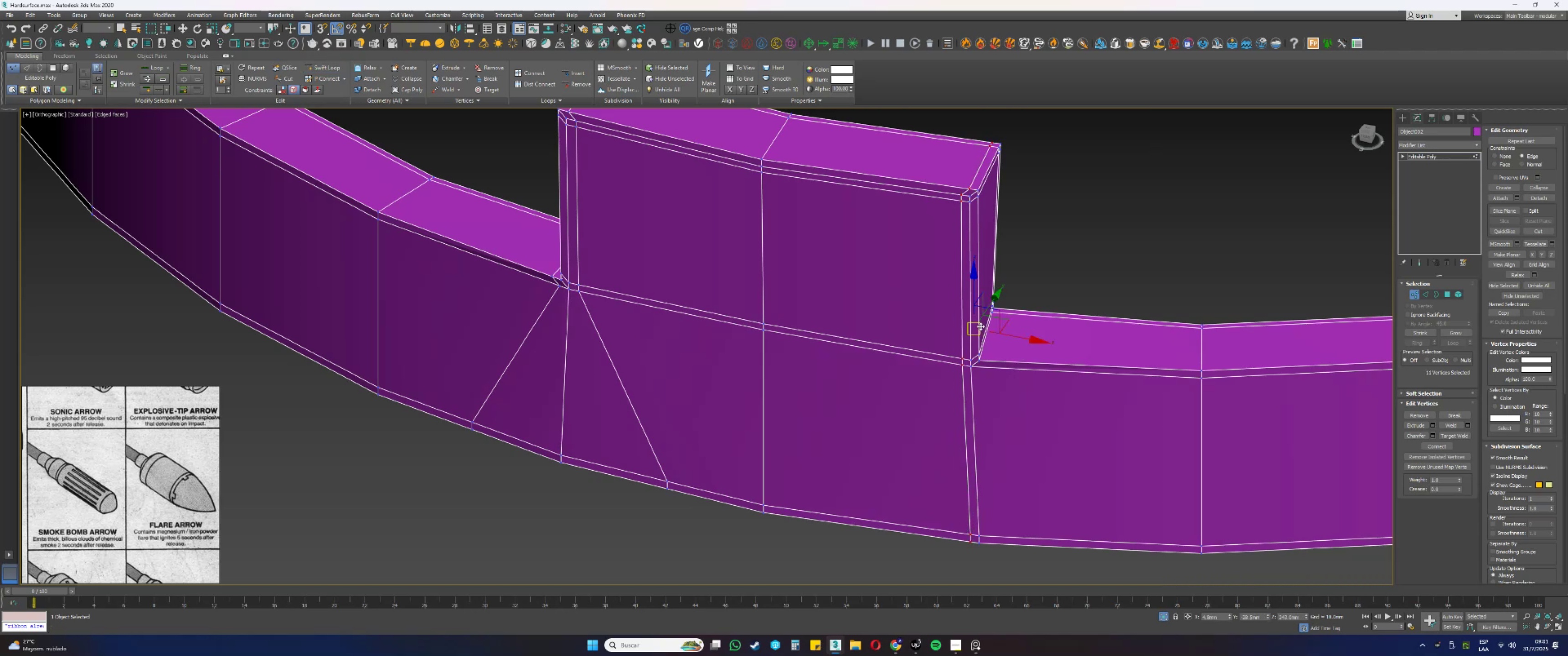 
key(F3)
 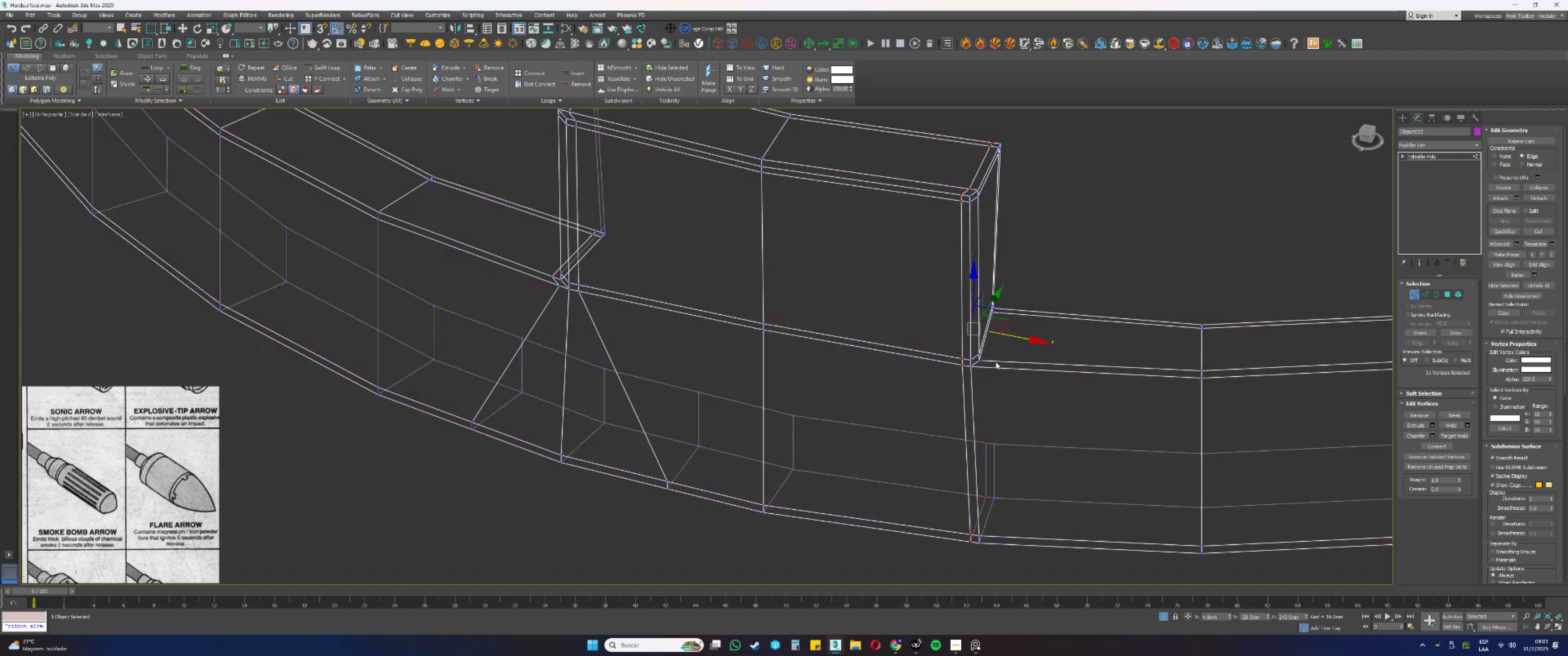 
hold_key(key=AltLeft, duration=0.37)
left_click_drag(start_coordinate=[1036, 386], to_coordinate=[898, 103])
 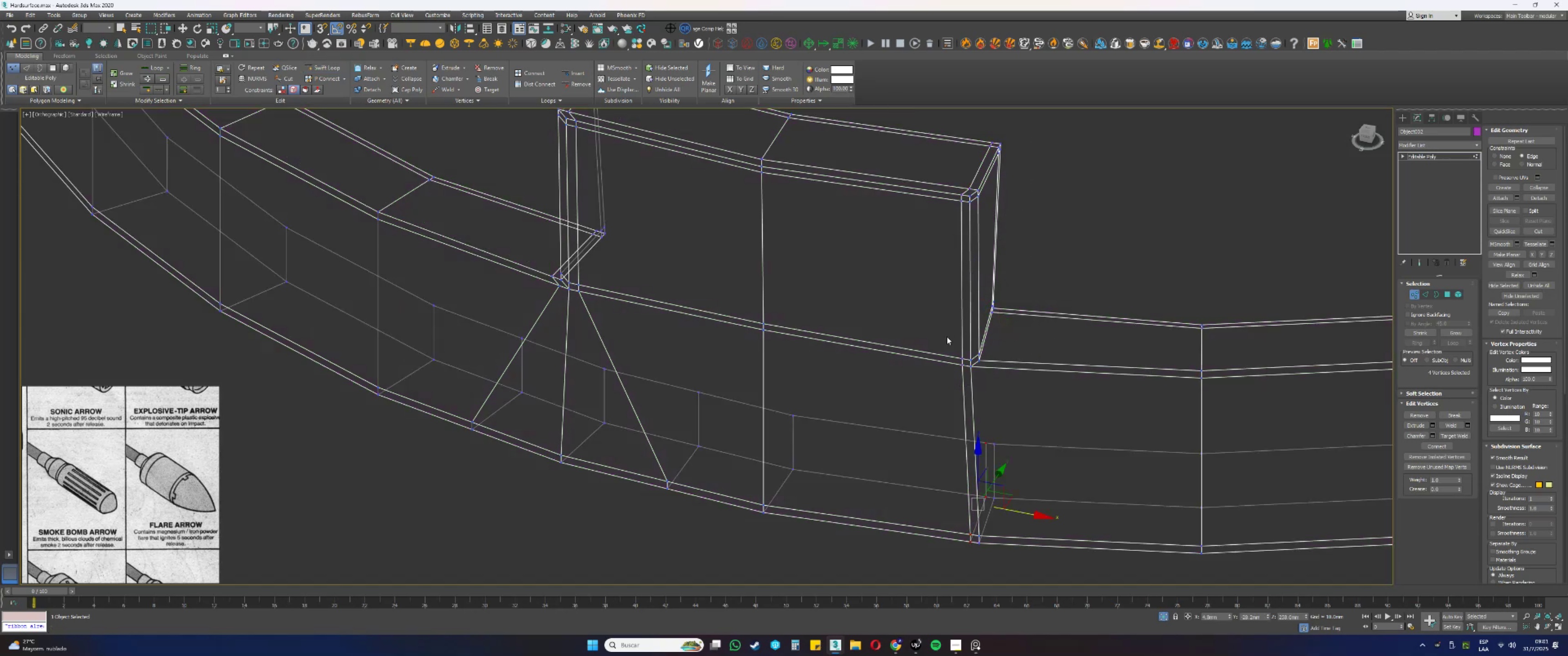 
hold_key(key=AltLeft, duration=0.34)
 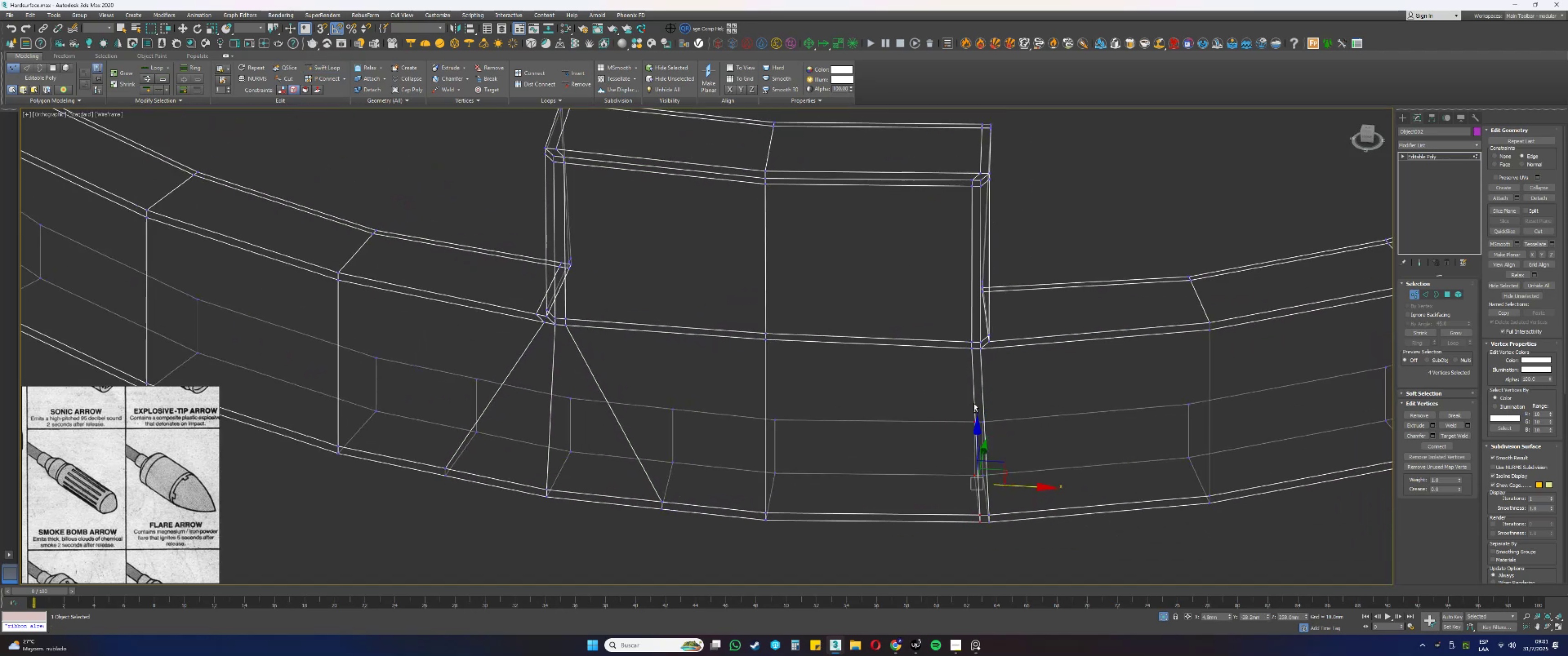 
key(Alt+AltLeft)
 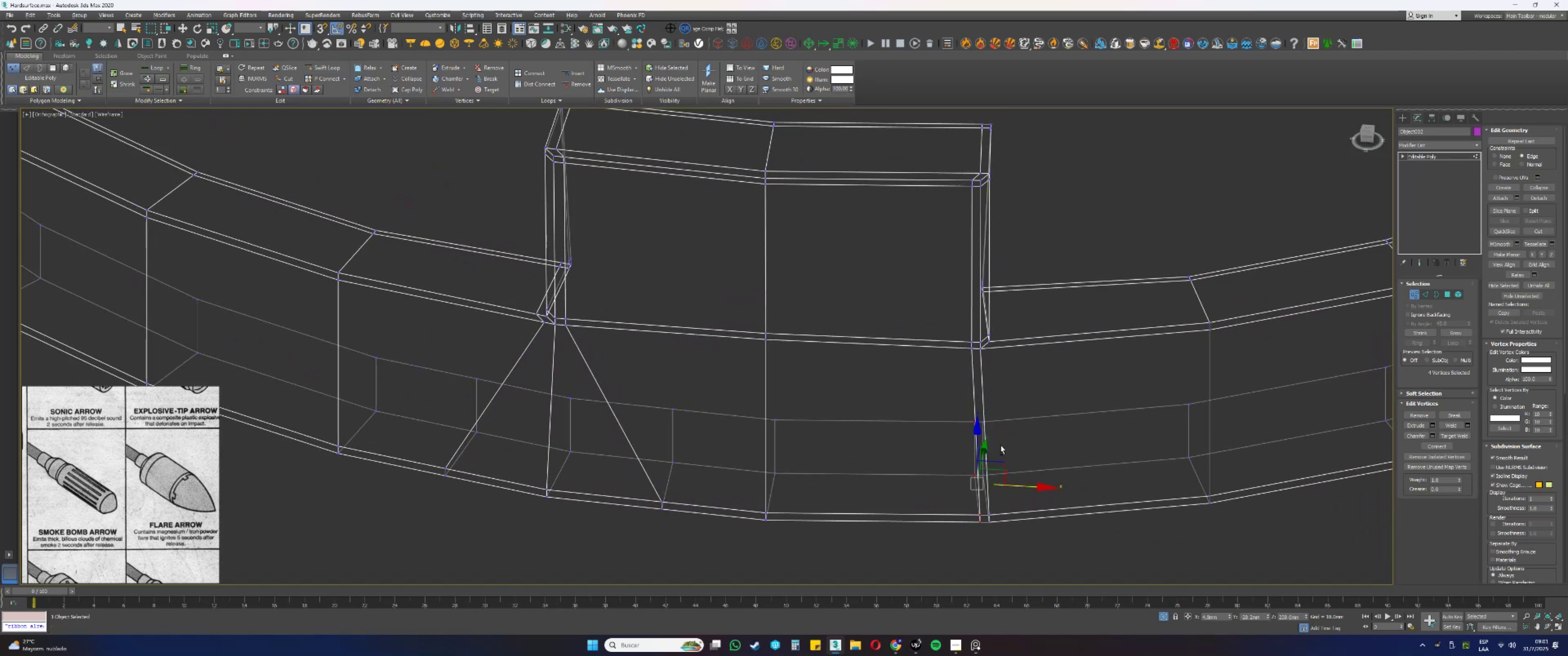 
scroll: coordinate [1001, 446], scroll_direction: up, amount: 1.0
 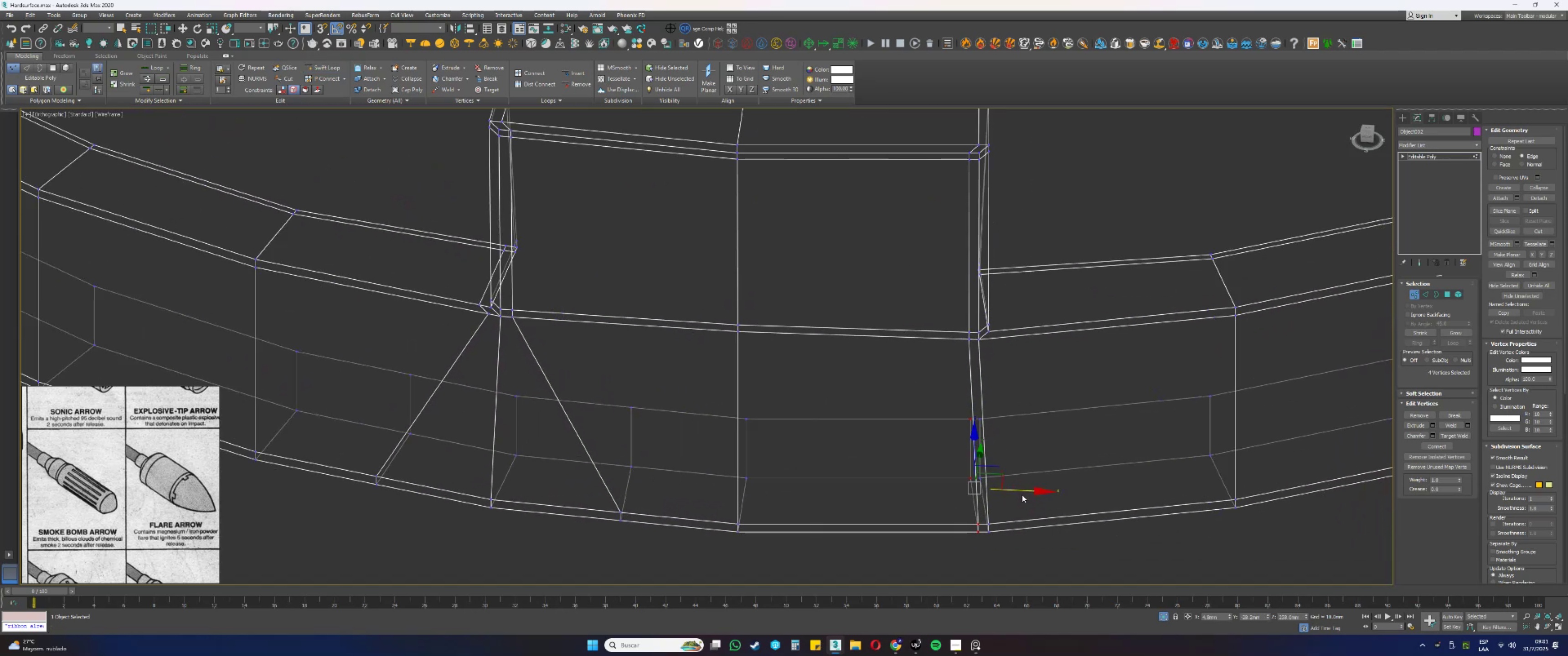 
left_click_drag(start_coordinate=[1020, 492], to_coordinate=[916, 489])
 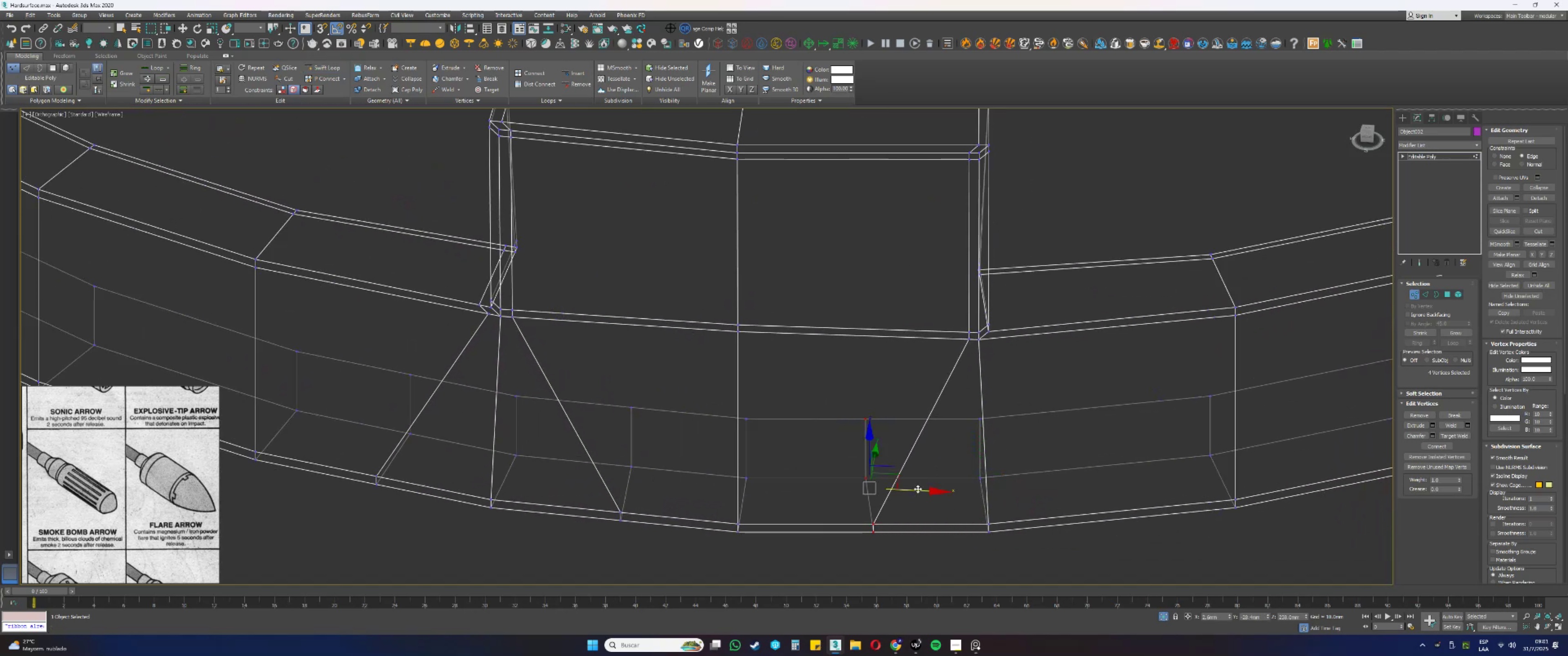 
hold_key(key=AltLeft, duration=0.7)
left_click_drag(start_coordinate=[835, 374], to_coordinate=[883, 477])
 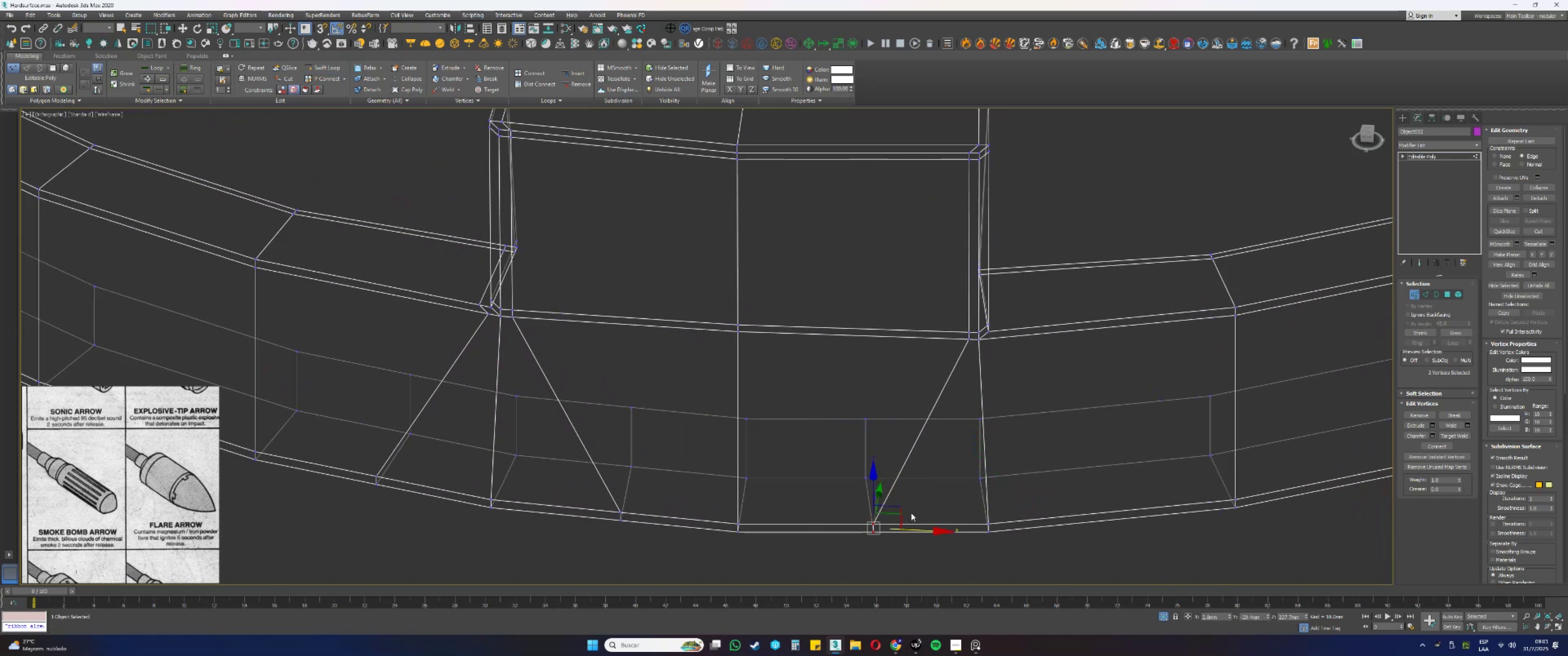 
key(Alt+AltLeft)
 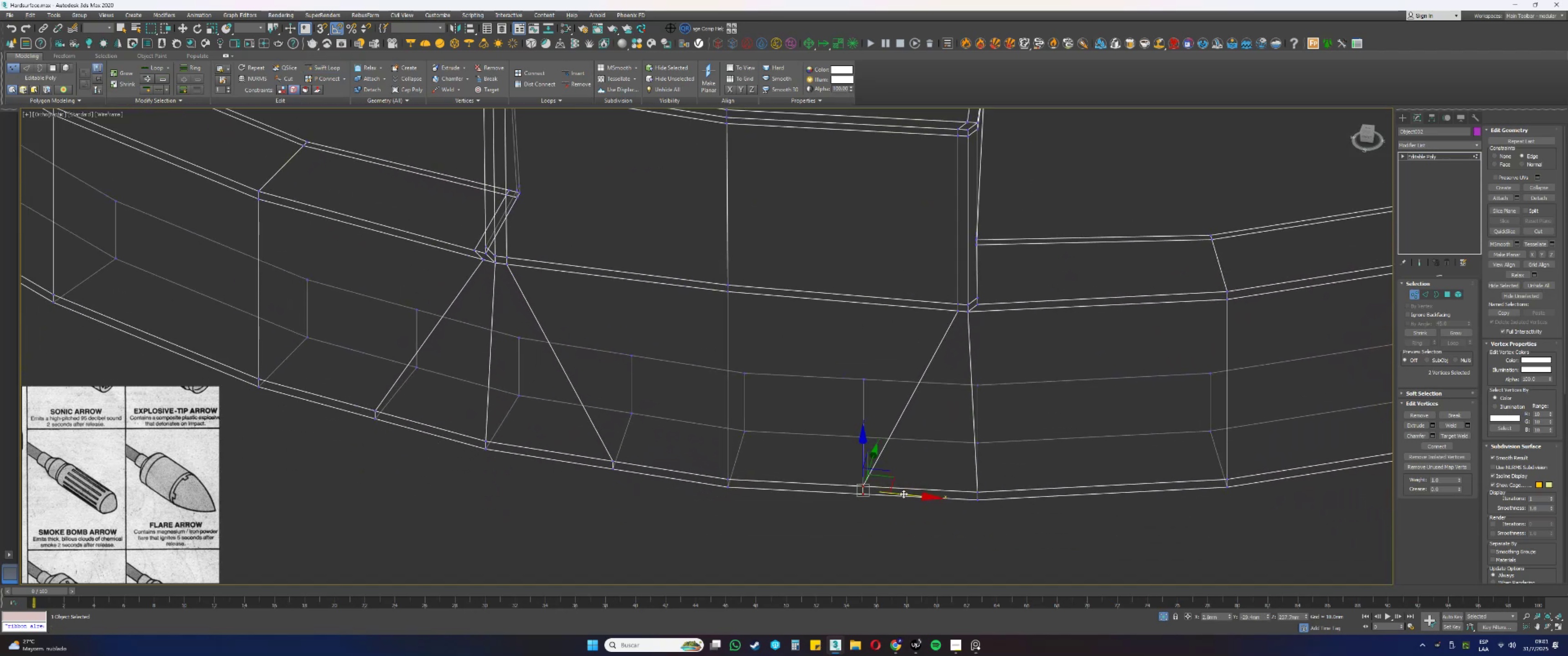 
left_click_drag(start_coordinate=[906, 494], to_coordinate=[894, 494])
 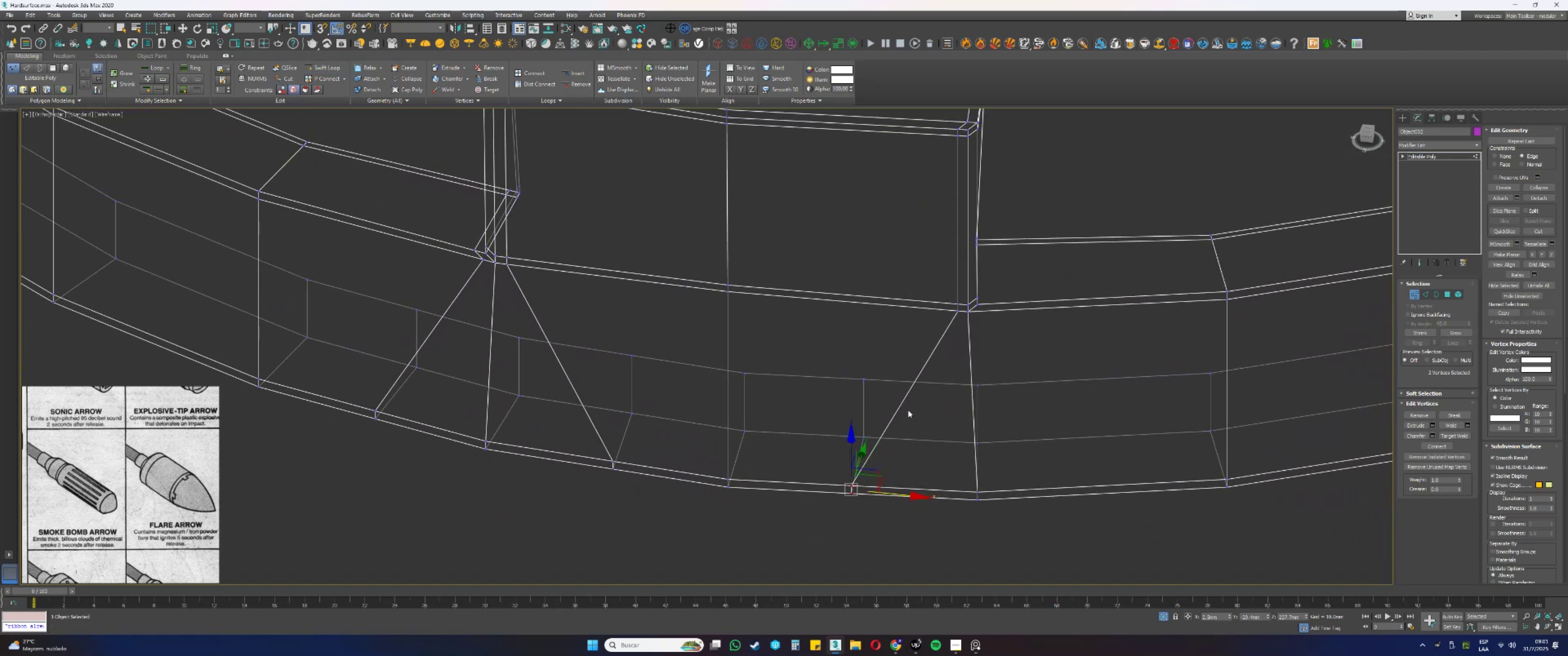 
key(Alt+AltLeft)
 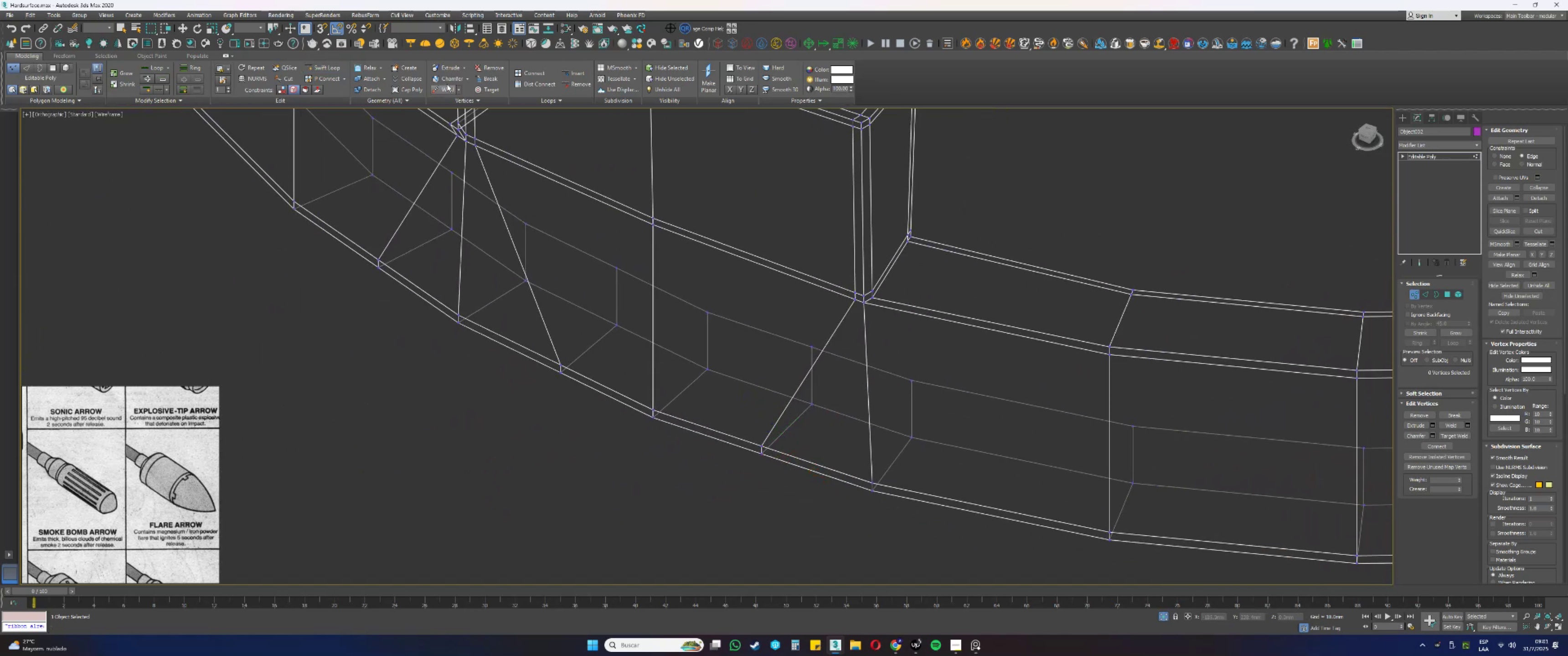 
left_click([330, 68])
 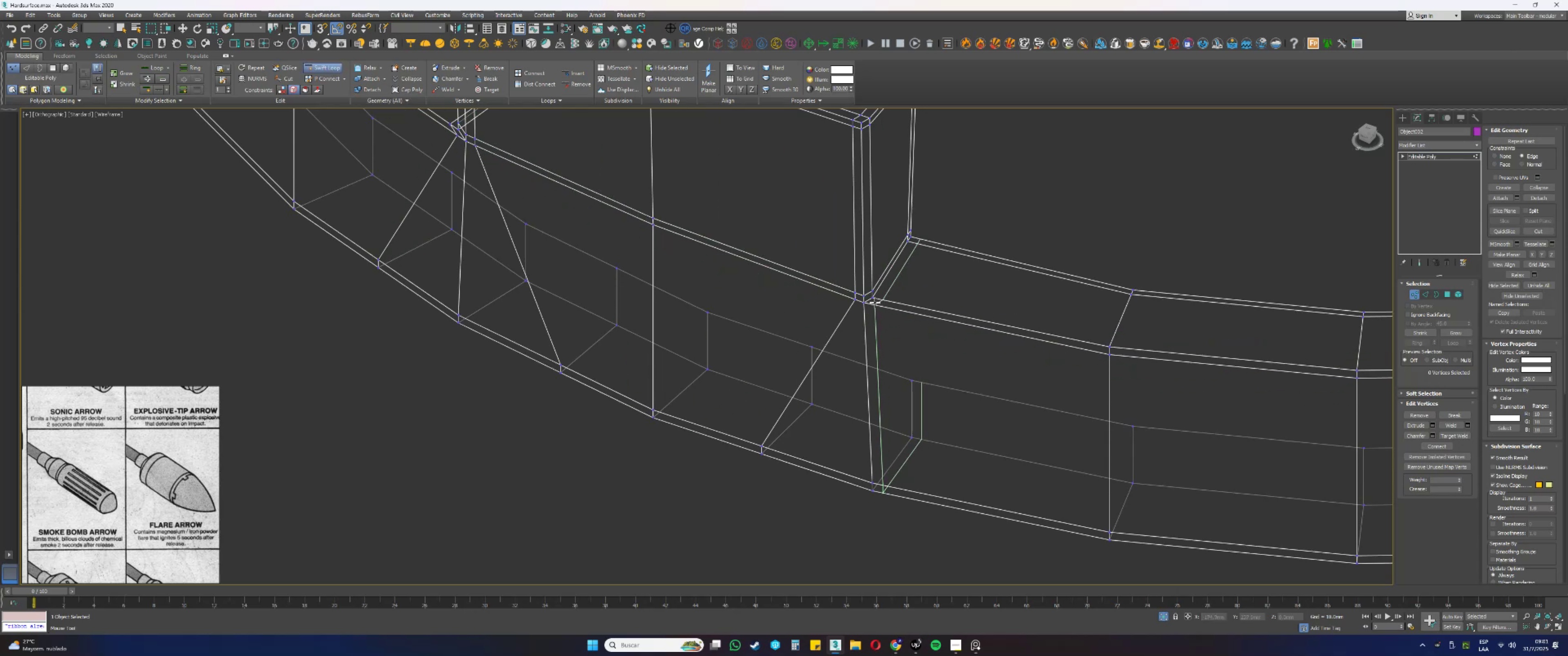 
left_click([875, 302])
 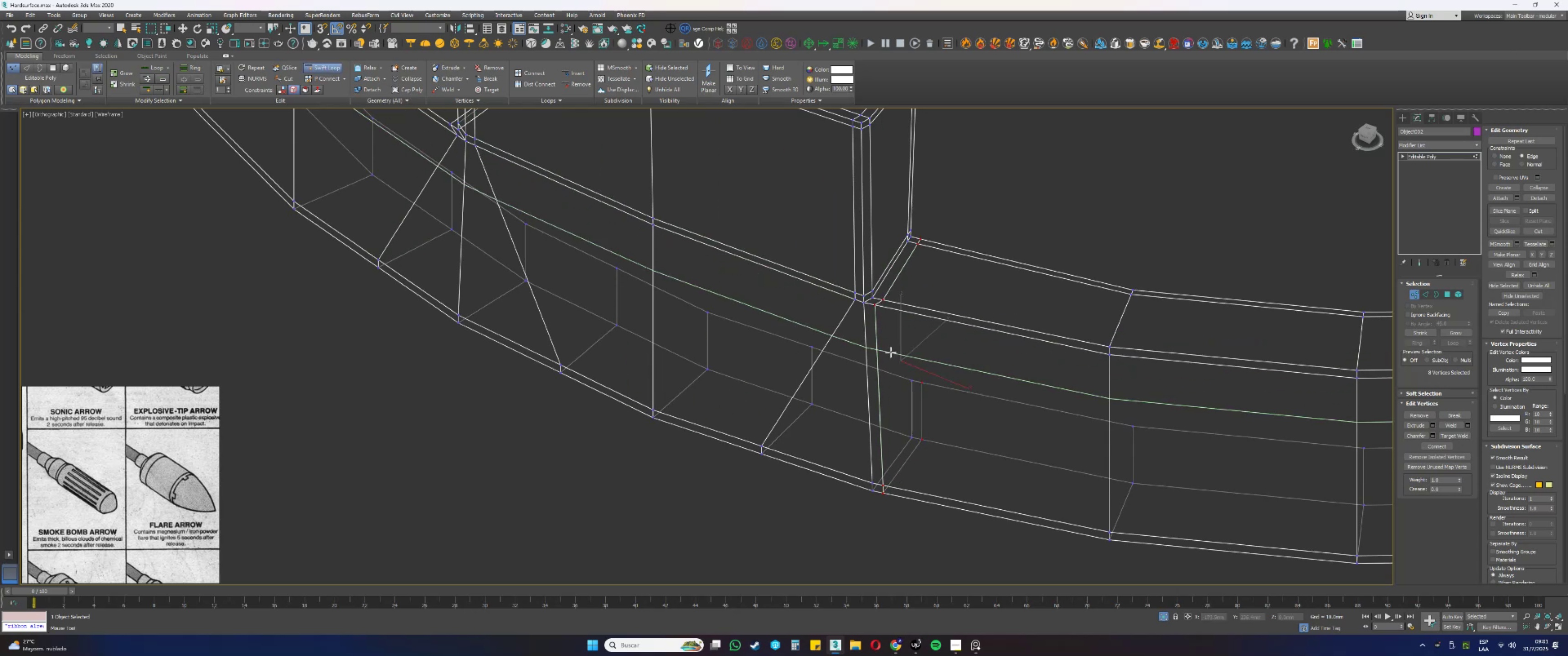 
key(Alt+AltLeft)
 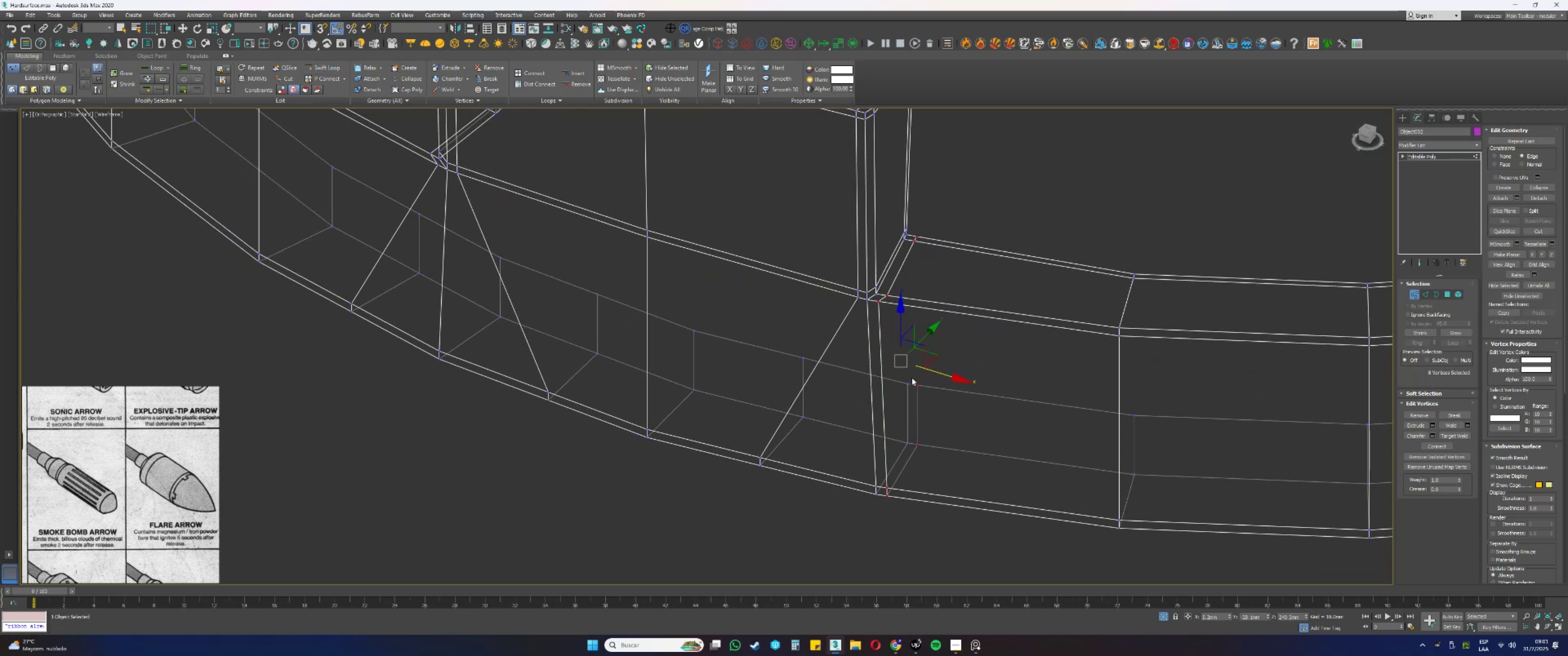 
hold_key(key=AltLeft, duration=0.57)
left_click_drag(start_coordinate=[964, 202], to_coordinate=[853, 324])
 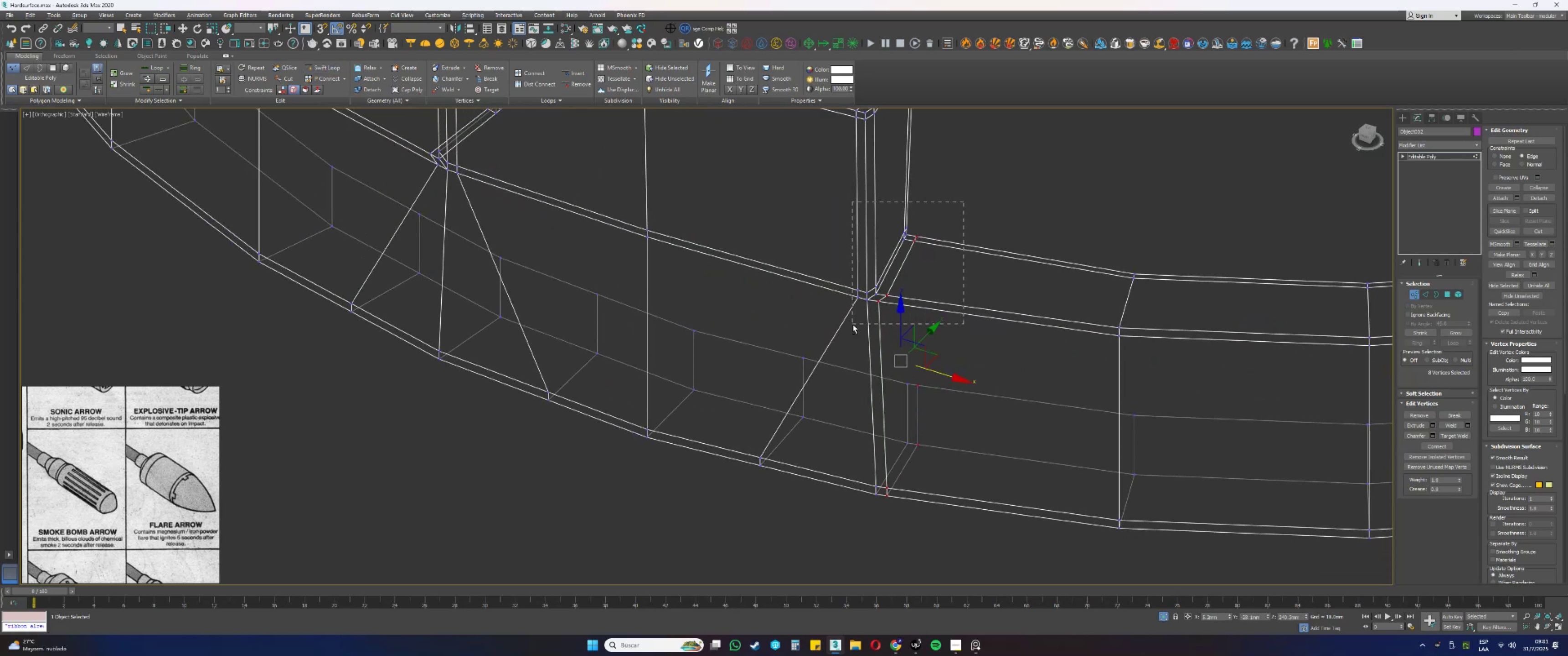 
key(Alt+AltLeft)
 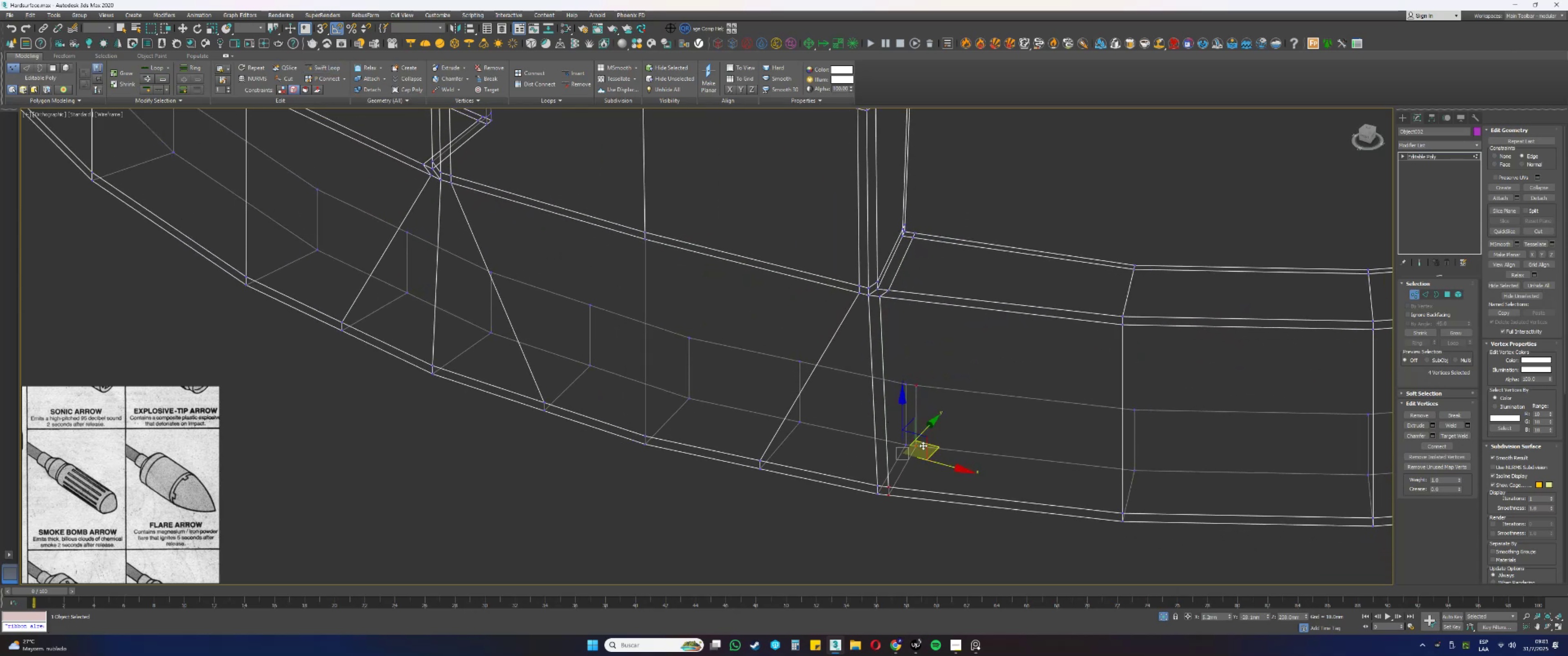 
key(Alt+AltLeft)
 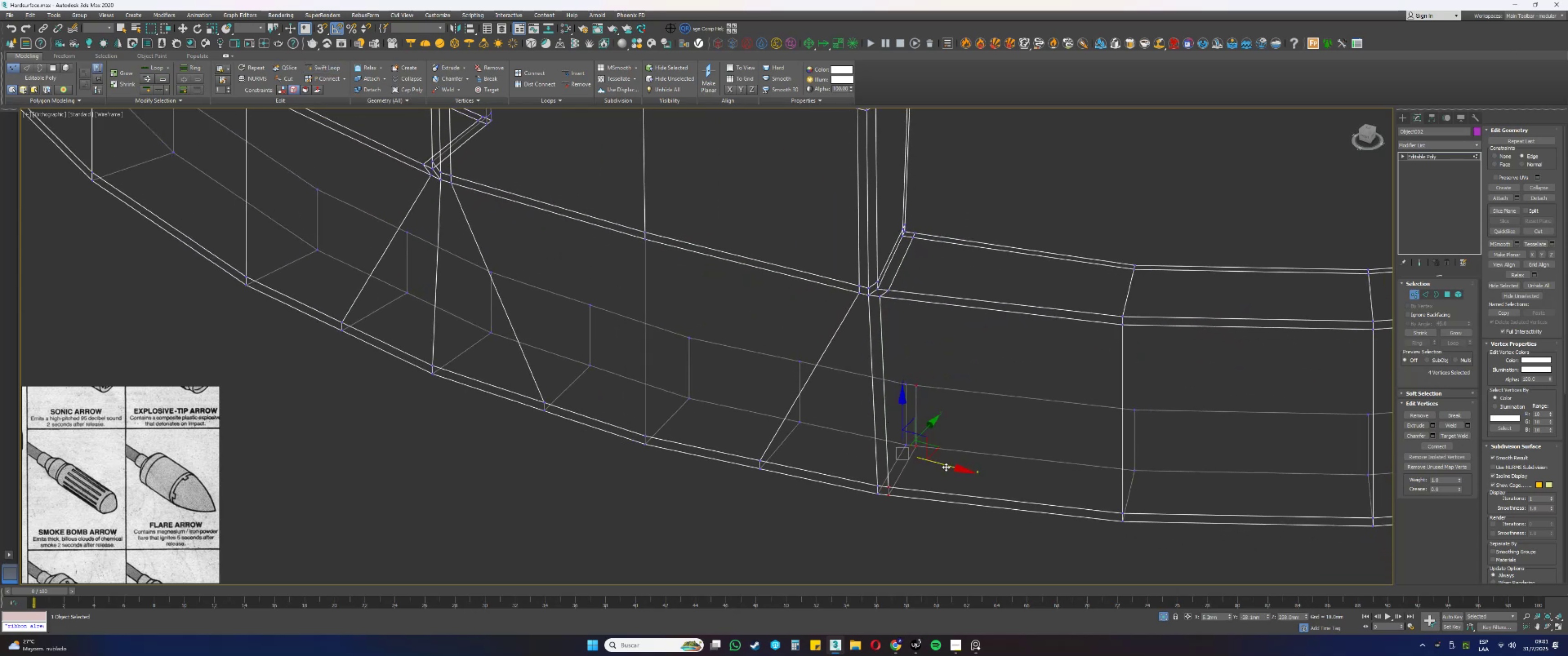 
left_click_drag(start_coordinate=[944, 467], to_coordinate=[1032, 487])
 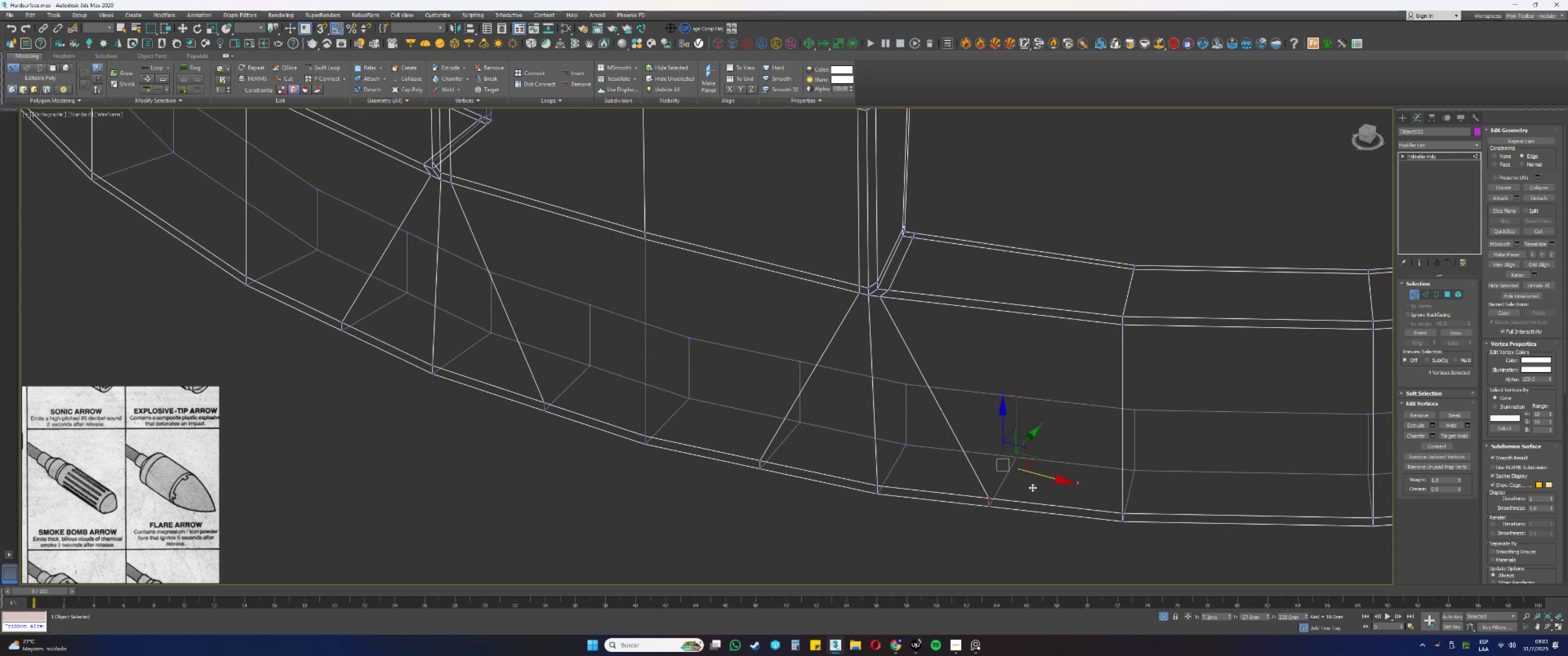 
hold_key(key=AltLeft, duration=0.38)
 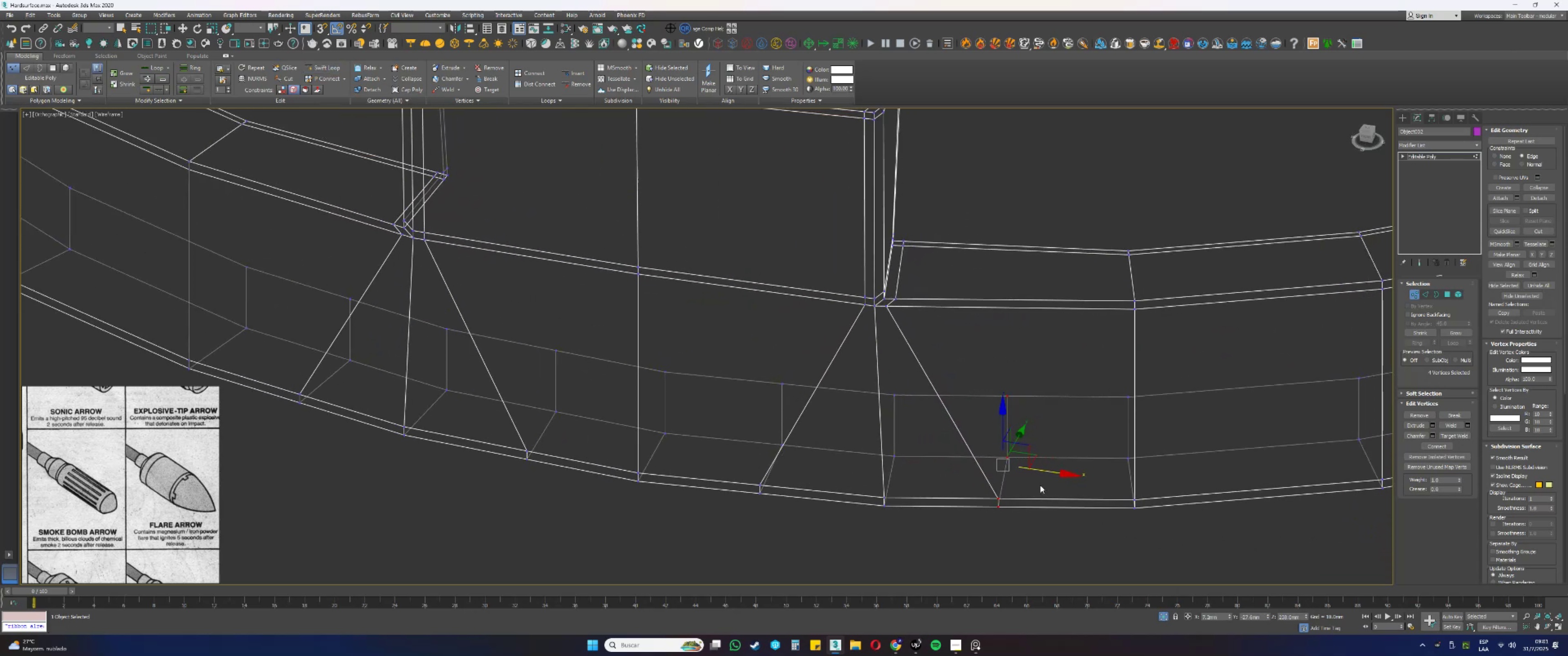 
hold_key(key=AltLeft, duration=0.53)
left_click_drag(start_coordinate=[1039, 487], to_coordinate=[1004, 378])
 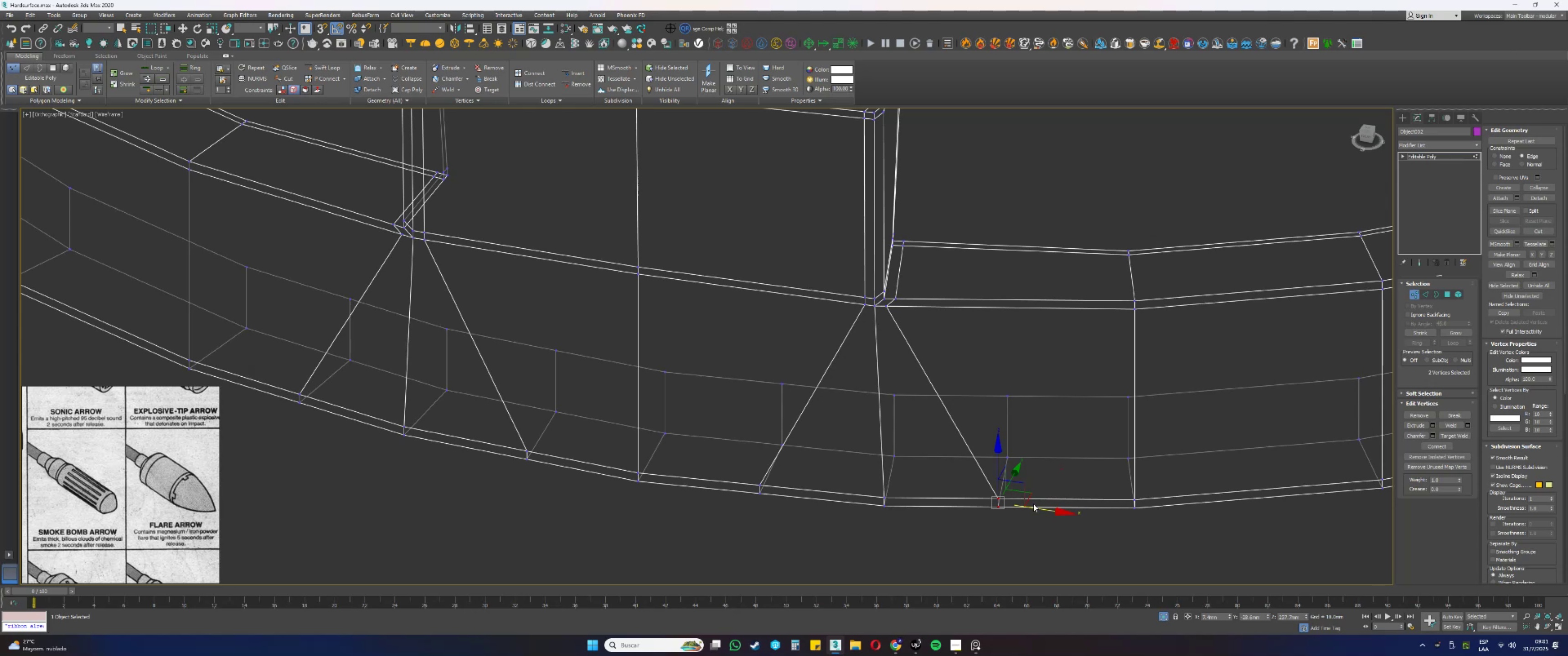 
left_click_drag(start_coordinate=[1036, 508], to_coordinate=[1052, 507])
 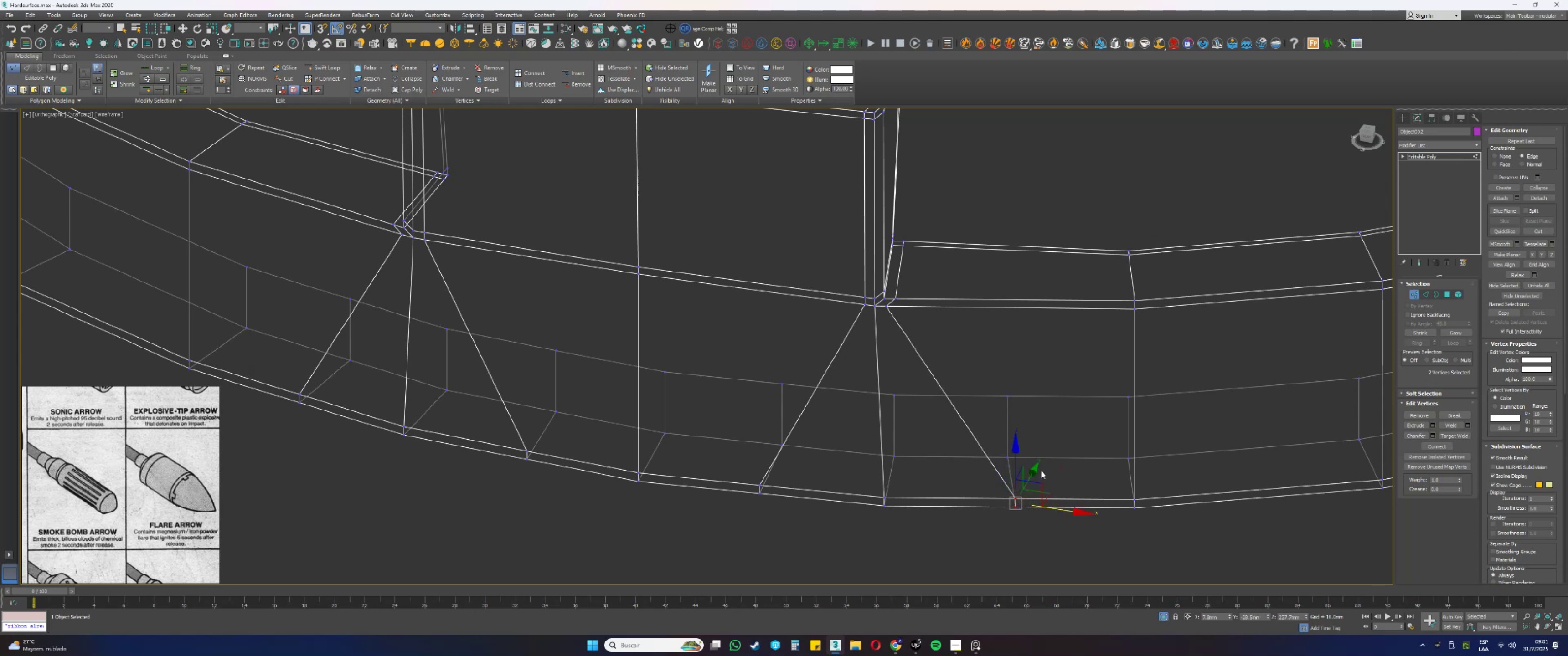 
key(Alt+AltLeft)
 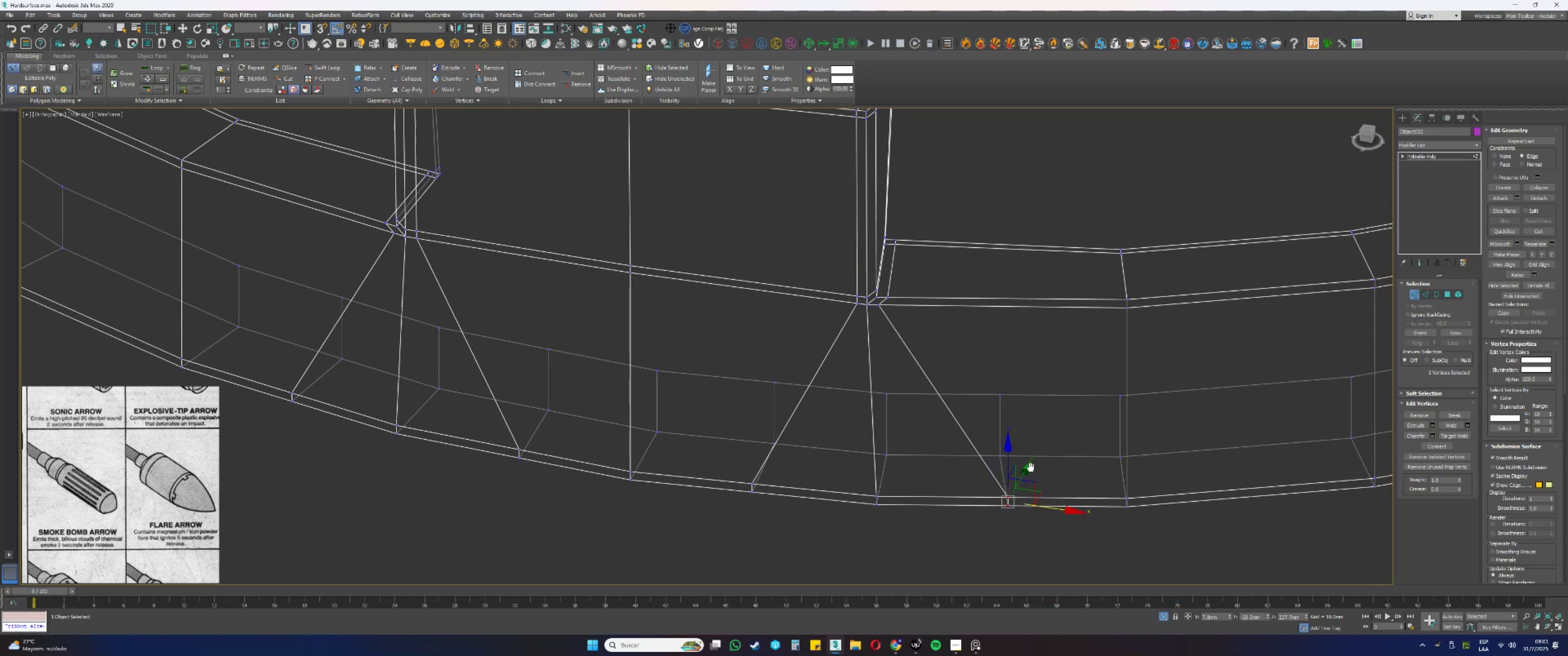 
scroll: coordinate [1000, 432], scroll_direction: down, amount: 4.0
 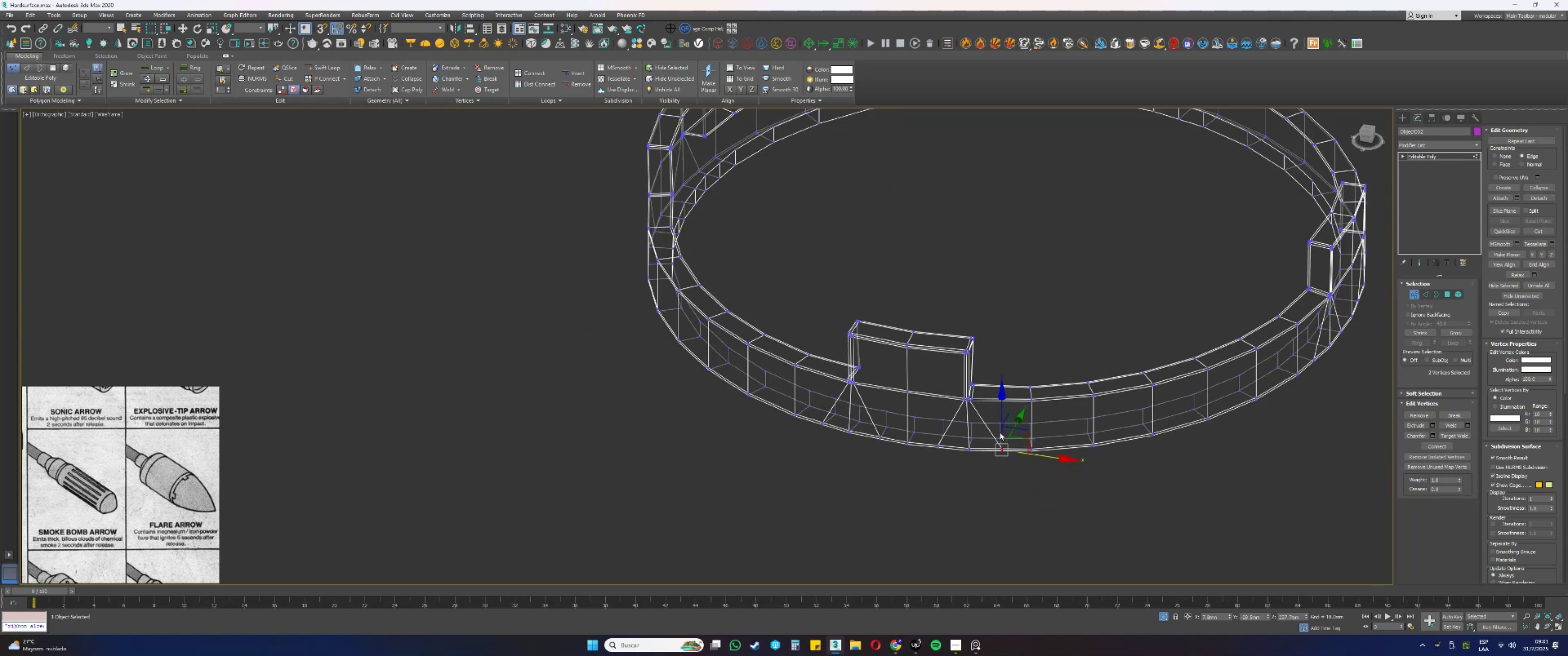 
key(Alt+AltLeft)
 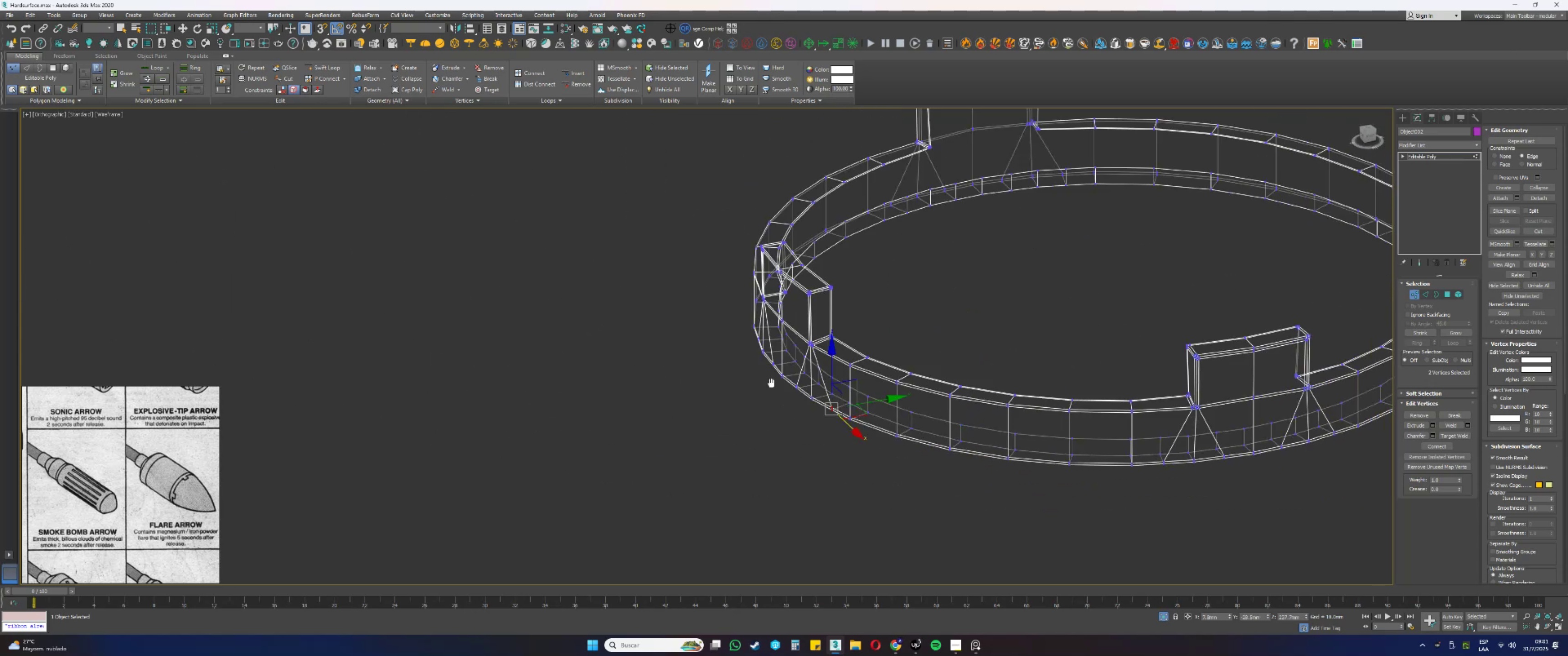 
hold_key(key=AltLeft, duration=0.62)
 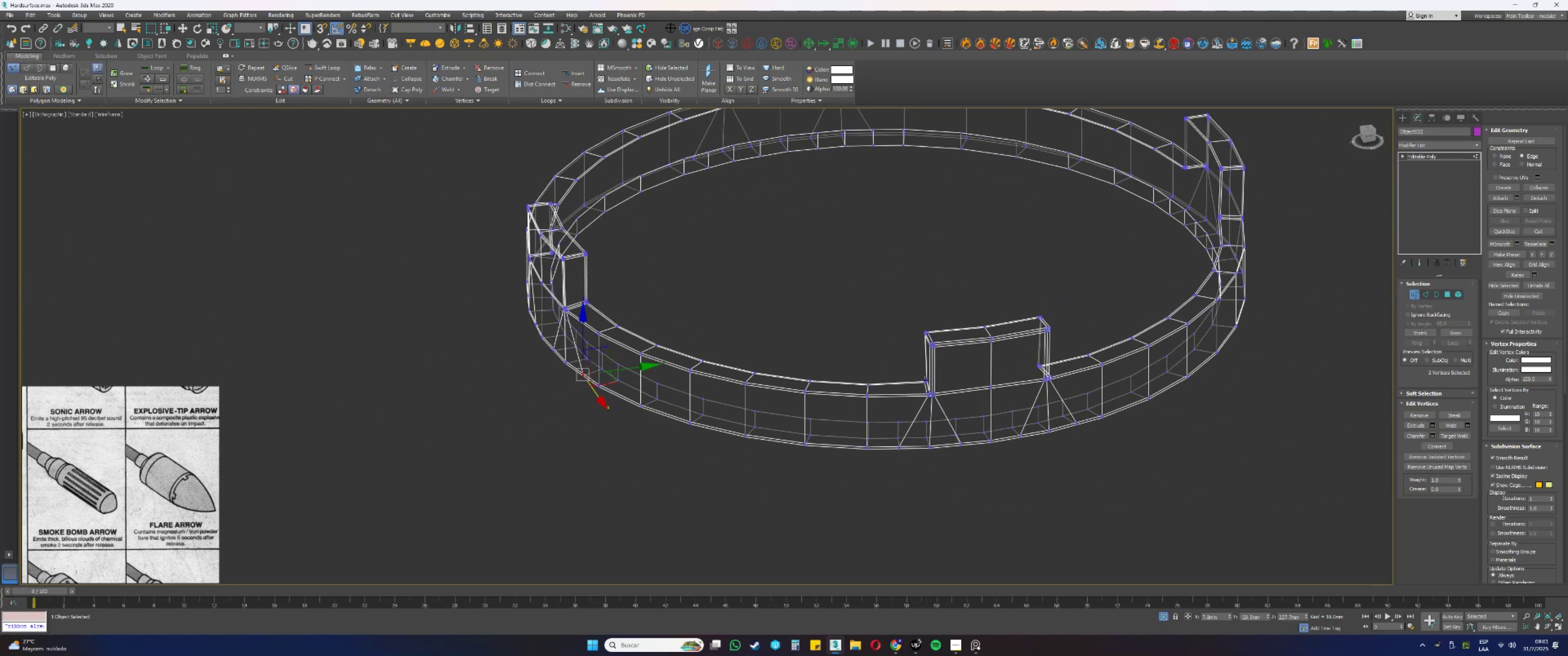 
key(1)
 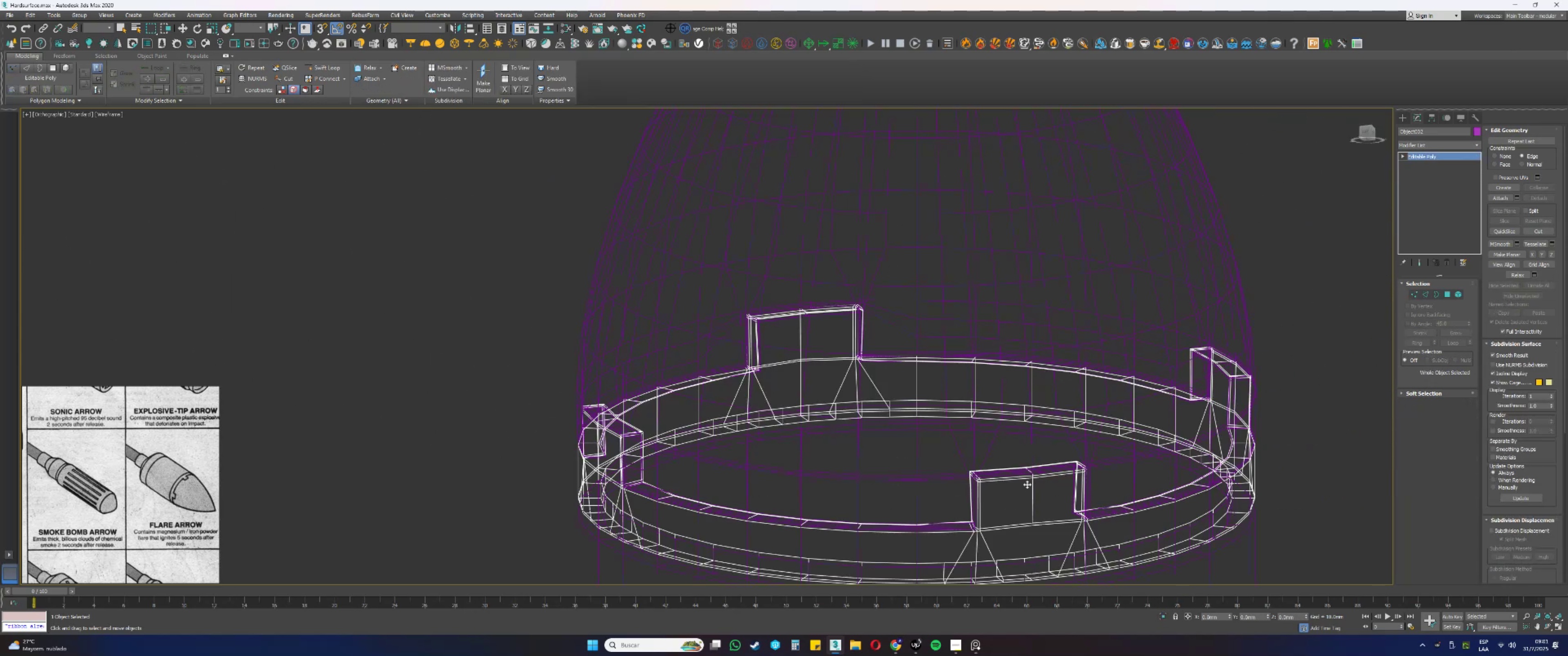 
left_click([917, 644])
 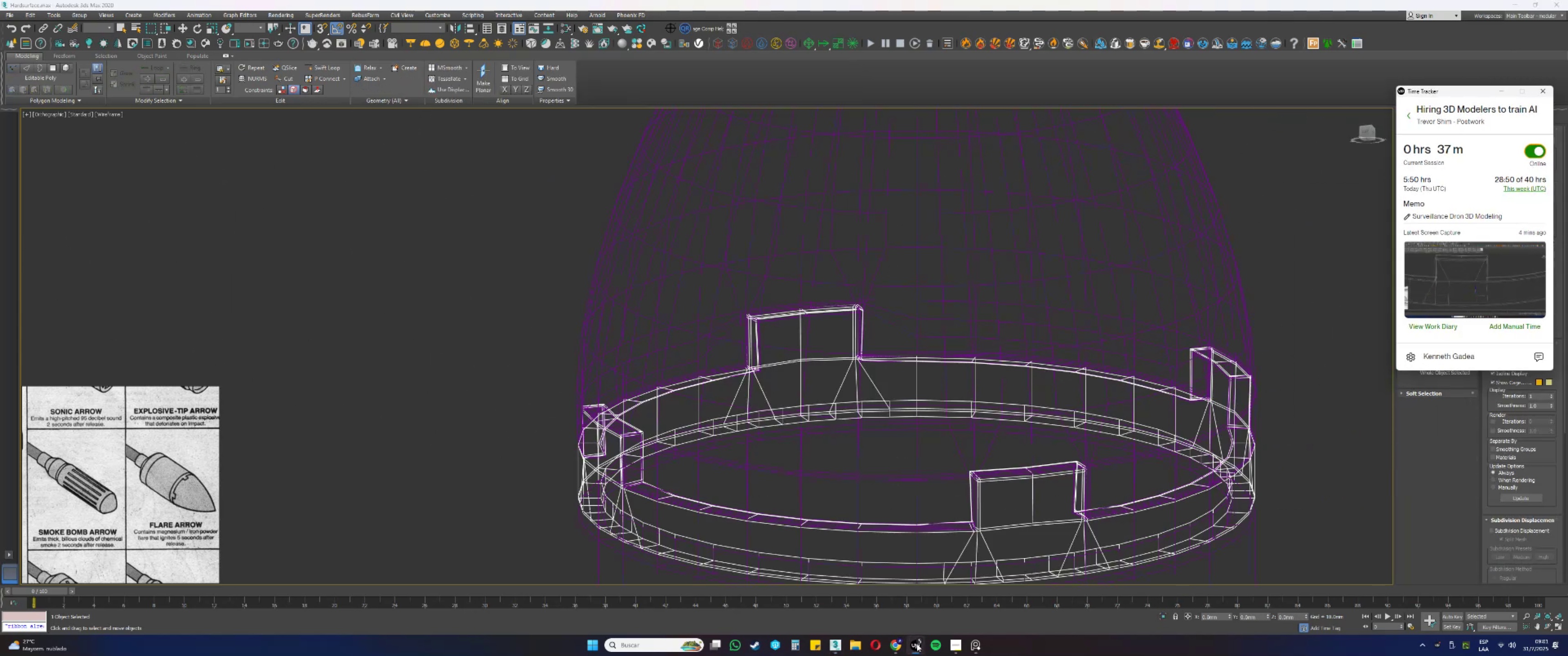 
left_click([917, 644])
 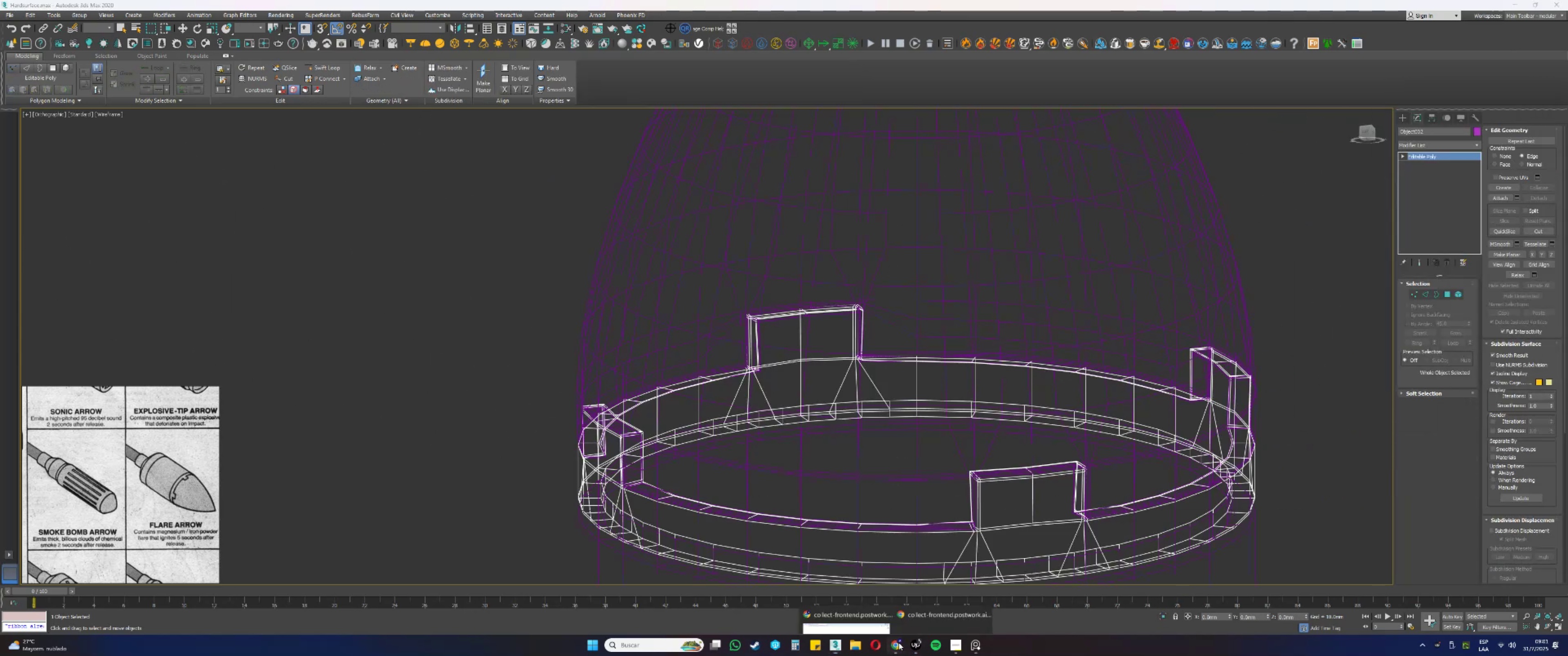 
double_click([862, 603])
 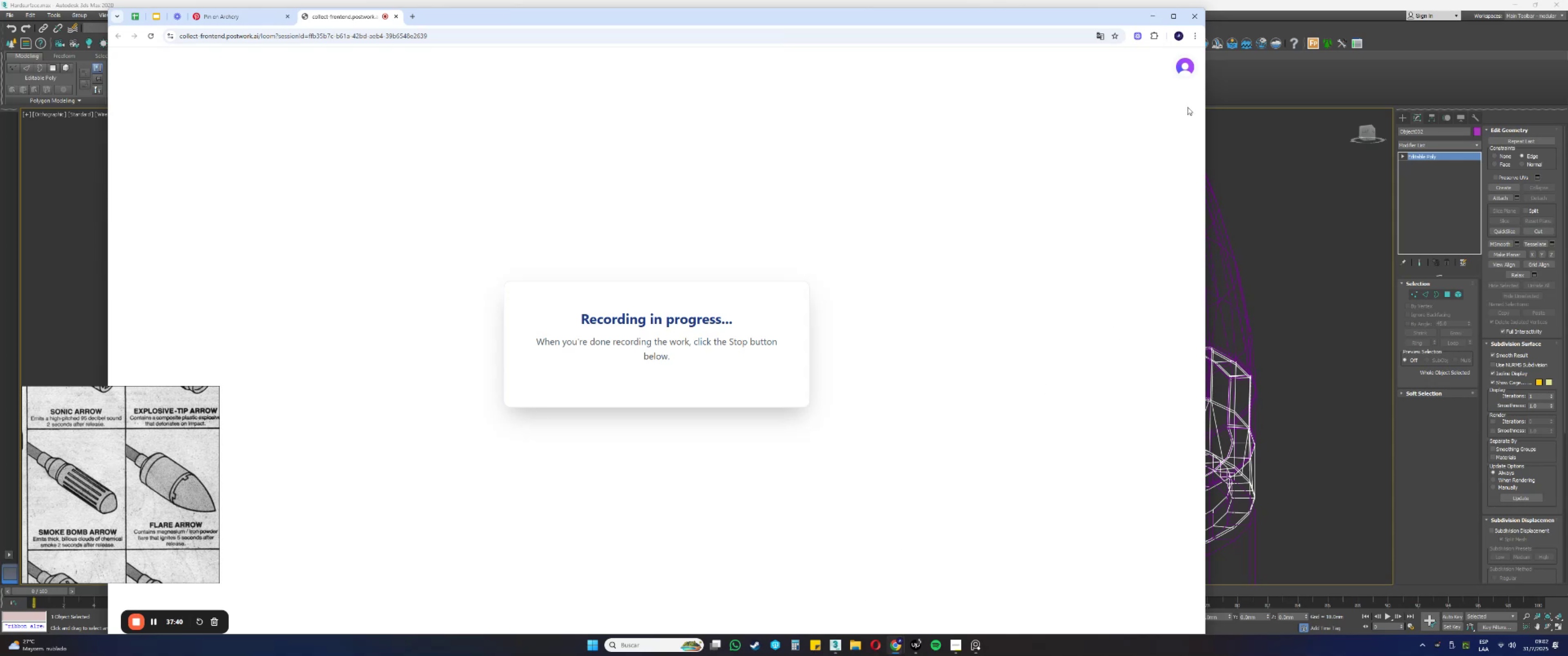 
left_click([1156, 17])
 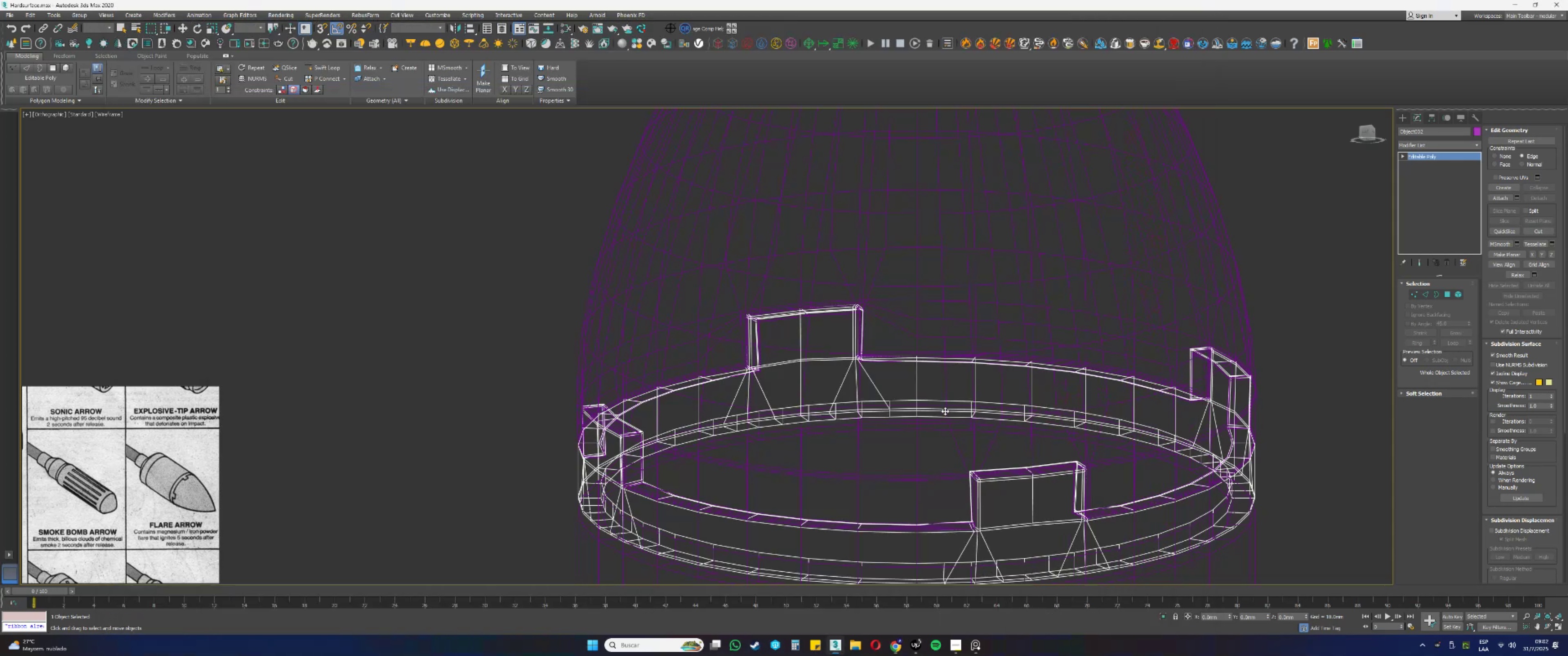 
key(F3)
 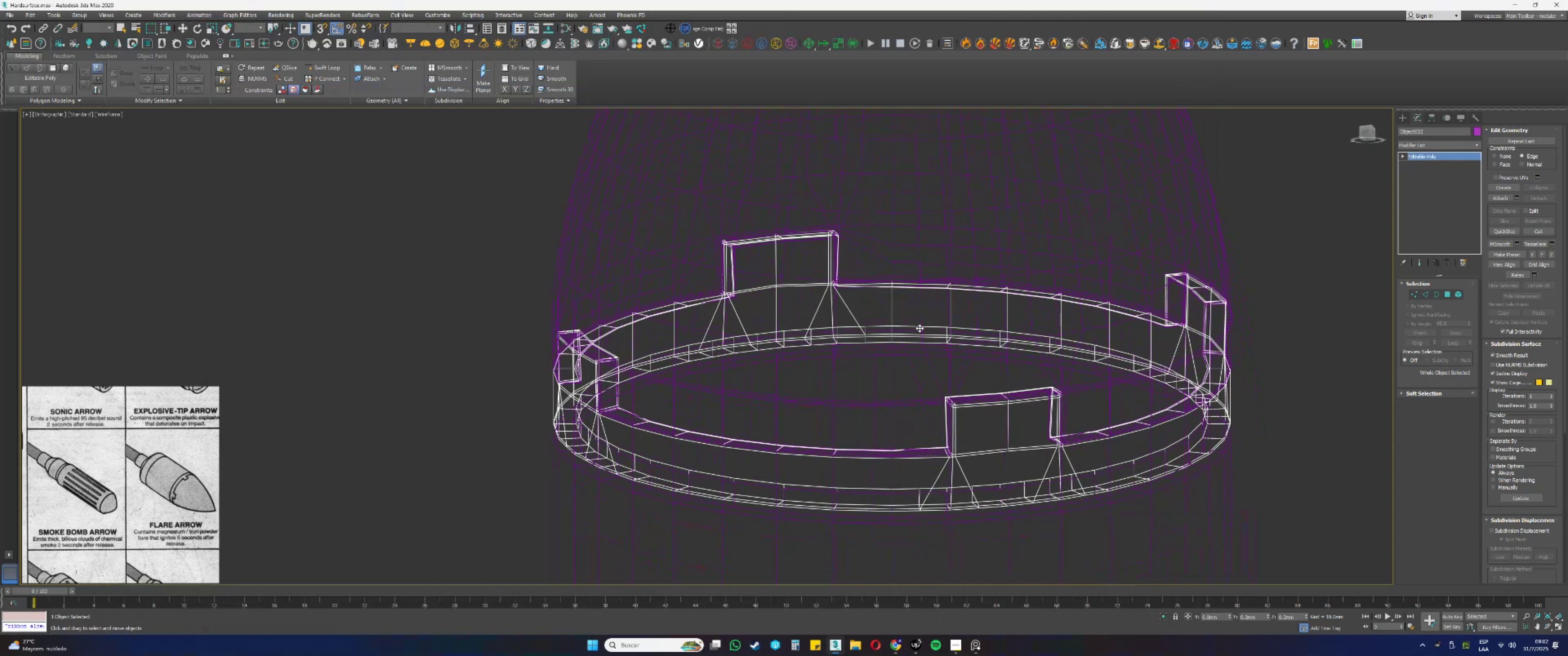 
key(F3)
 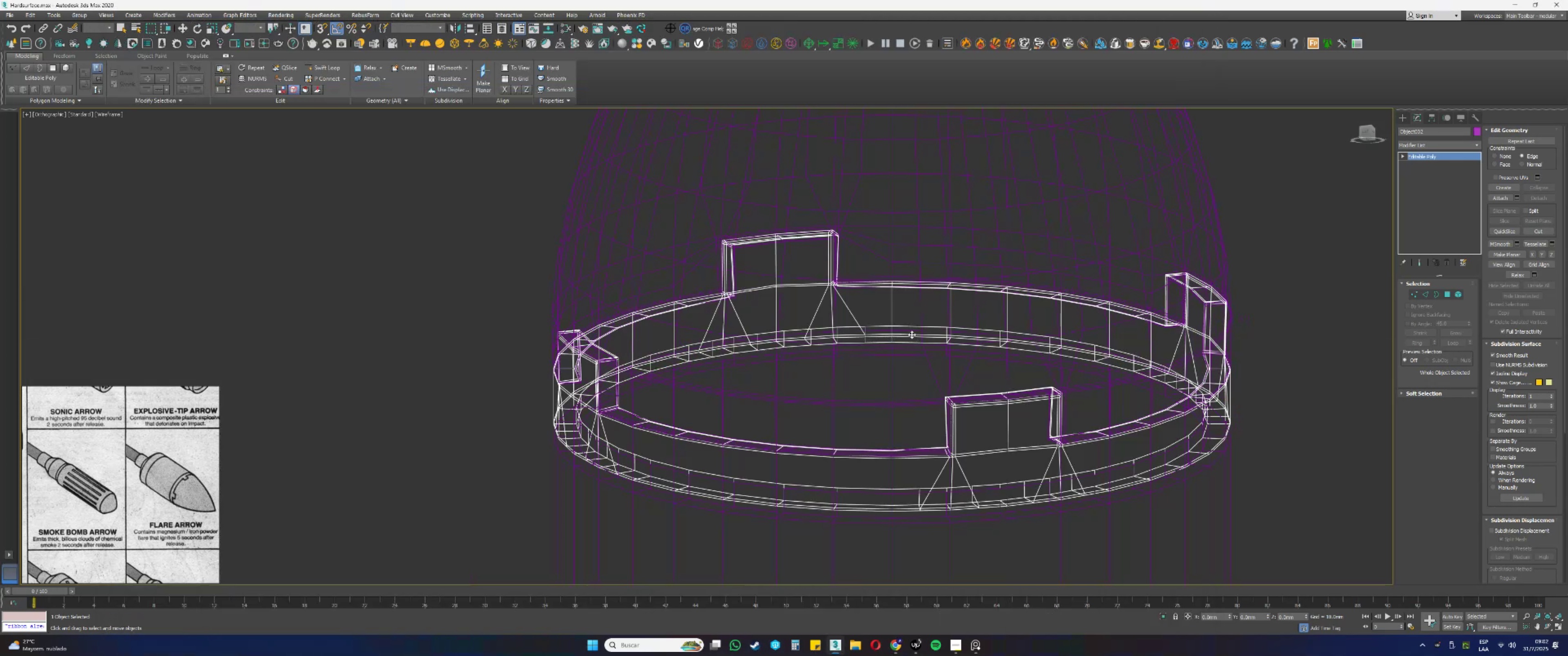 
scroll: coordinate [887, 345], scroll_direction: down, amount: 1.0
 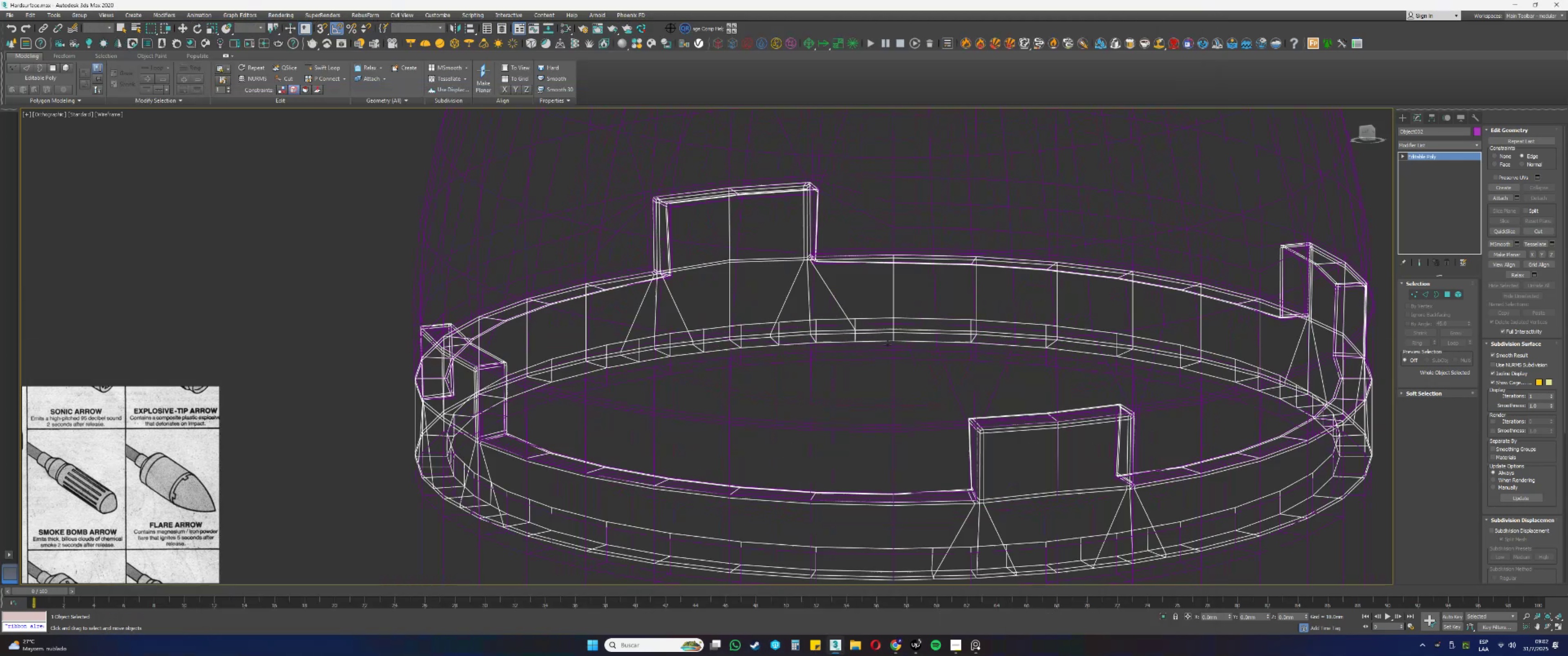 
key(F3)
 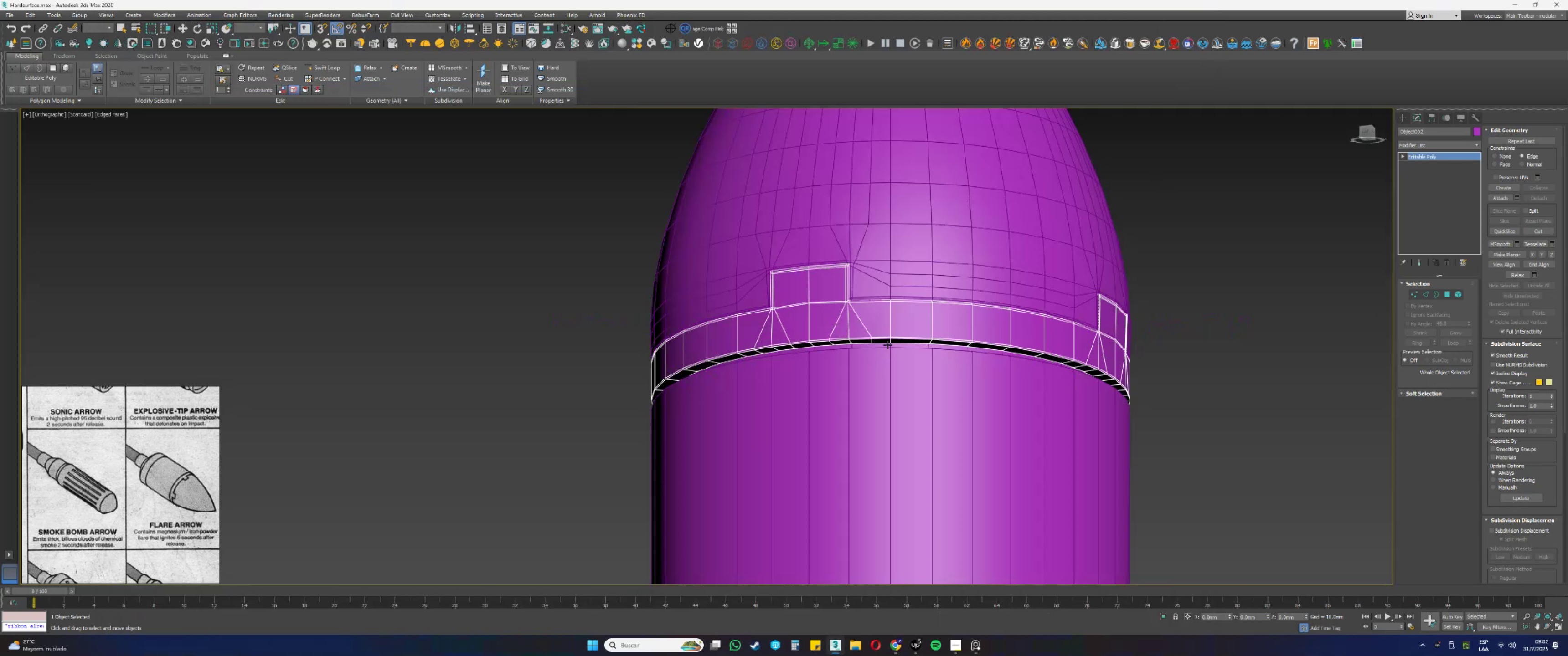 
key(F4)
 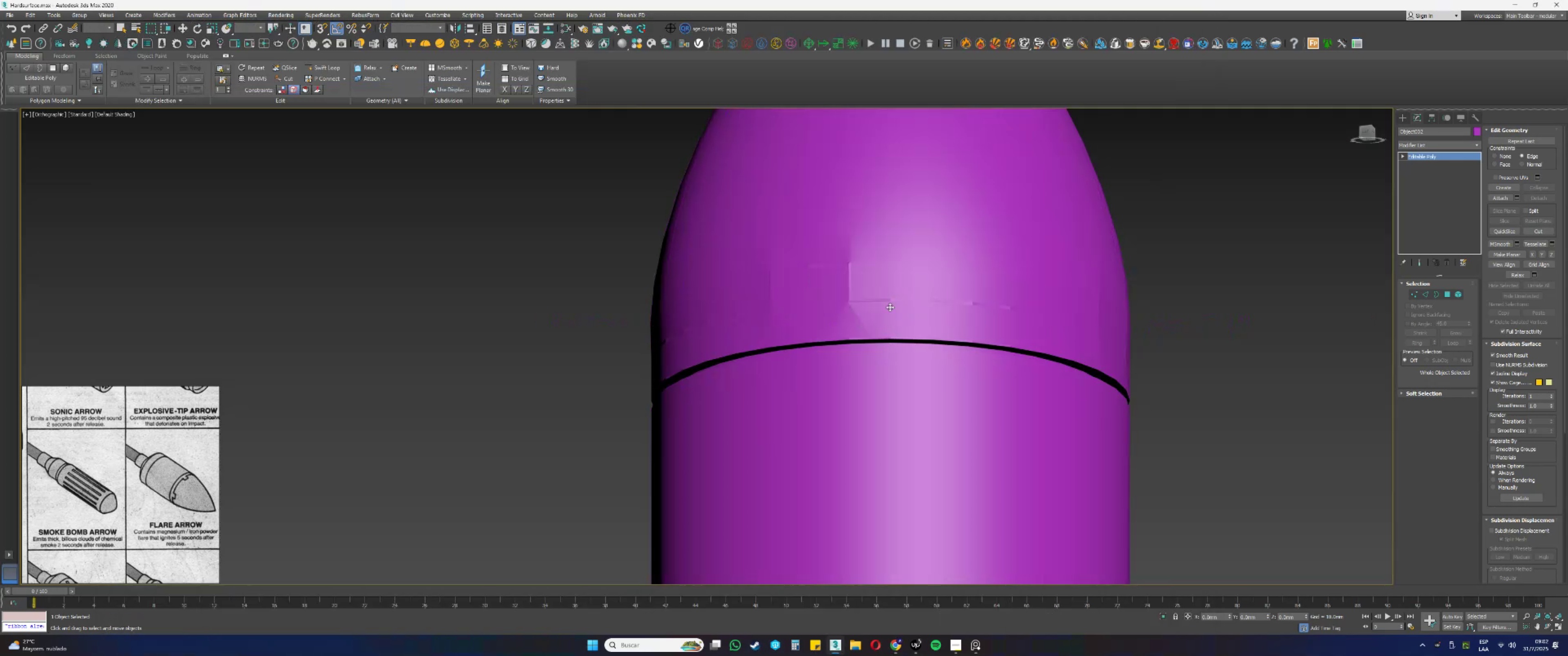 
key(F4)
 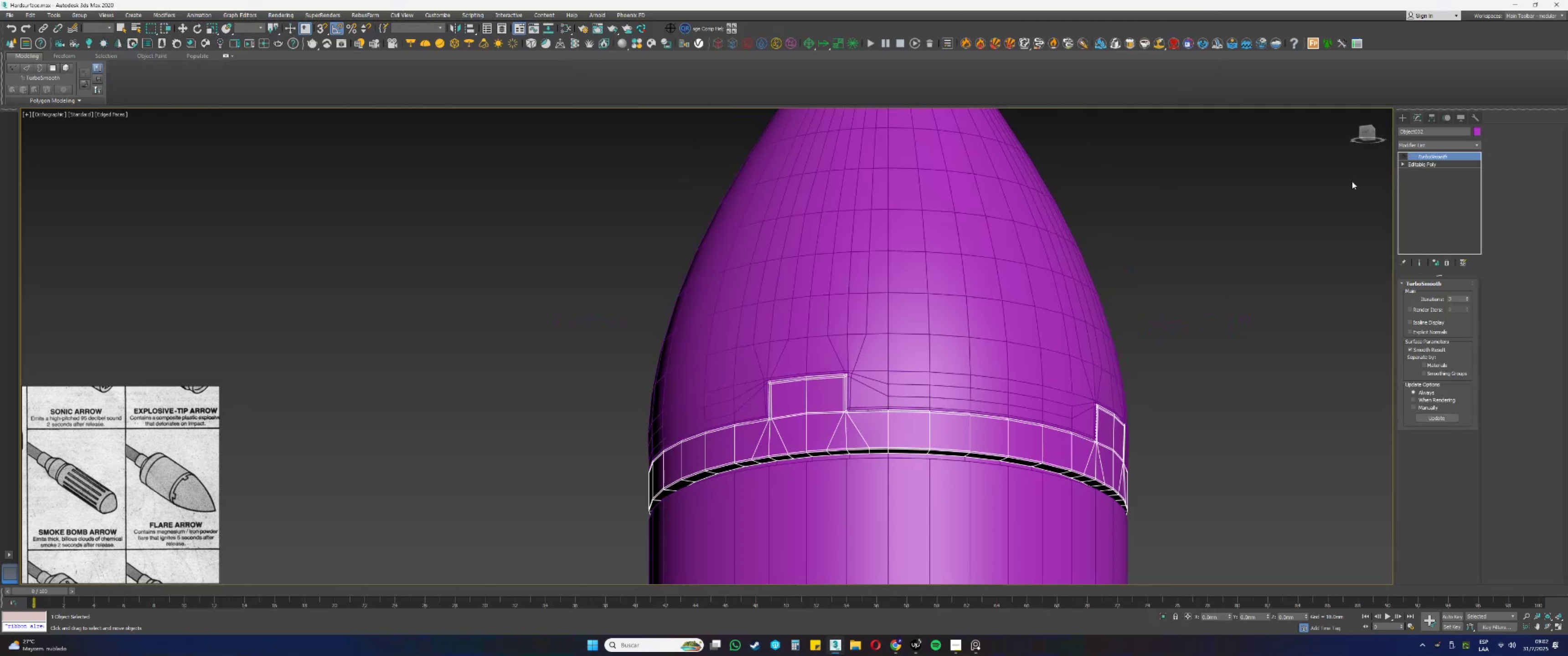 
key(F3)
 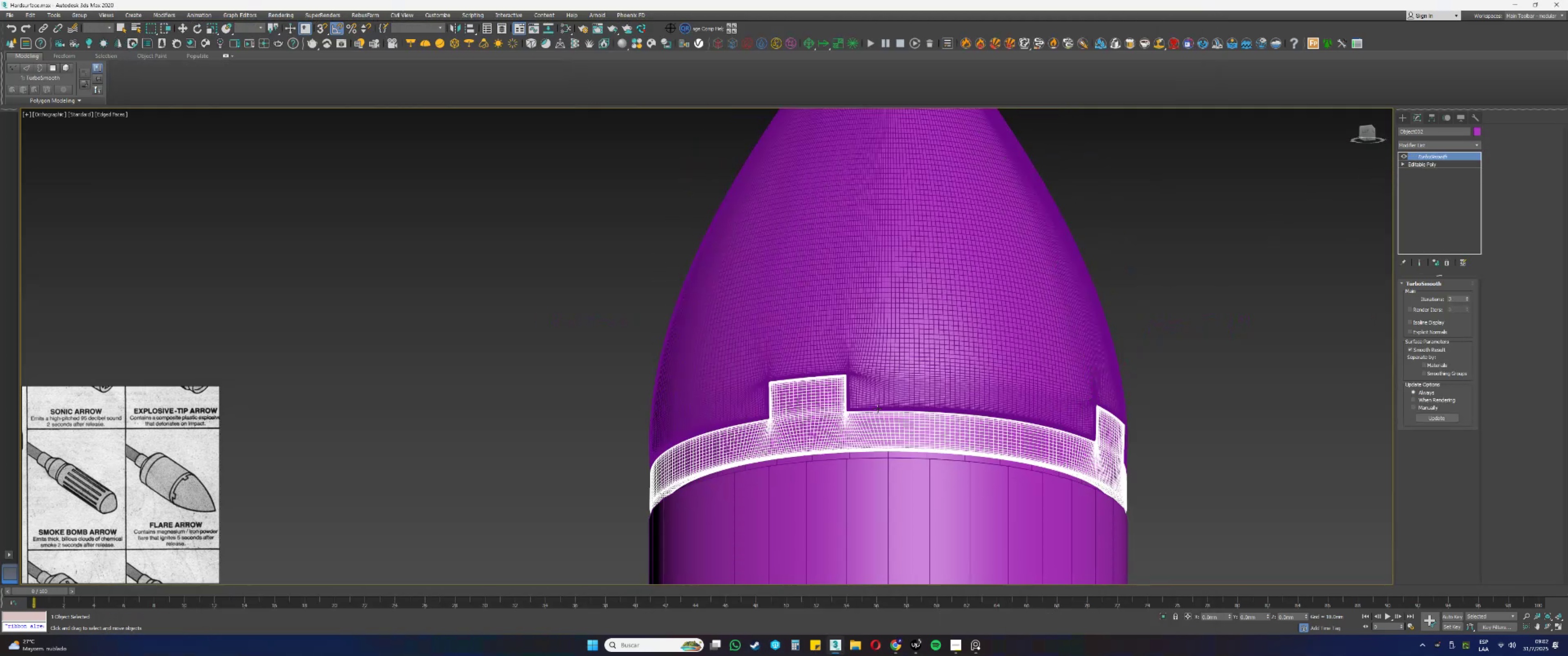 
key(F3)
 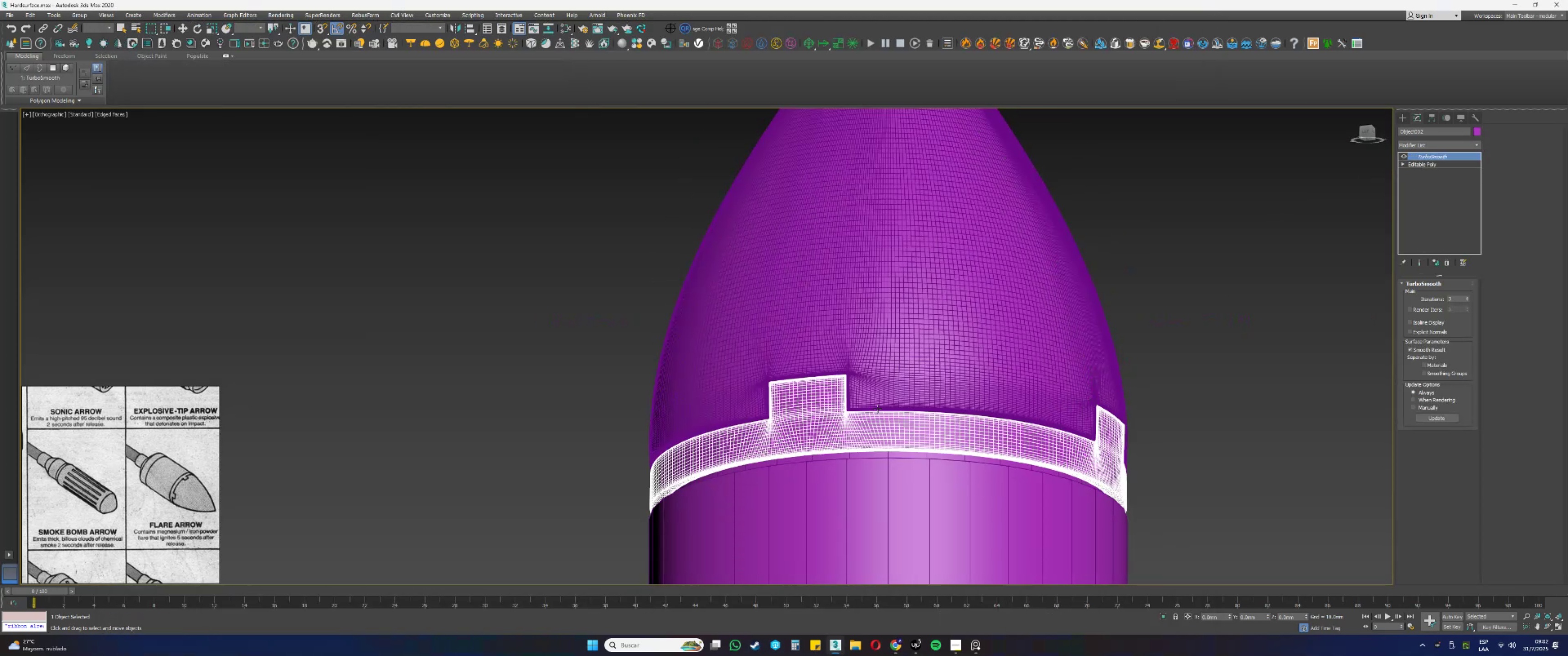 
key(F4)
 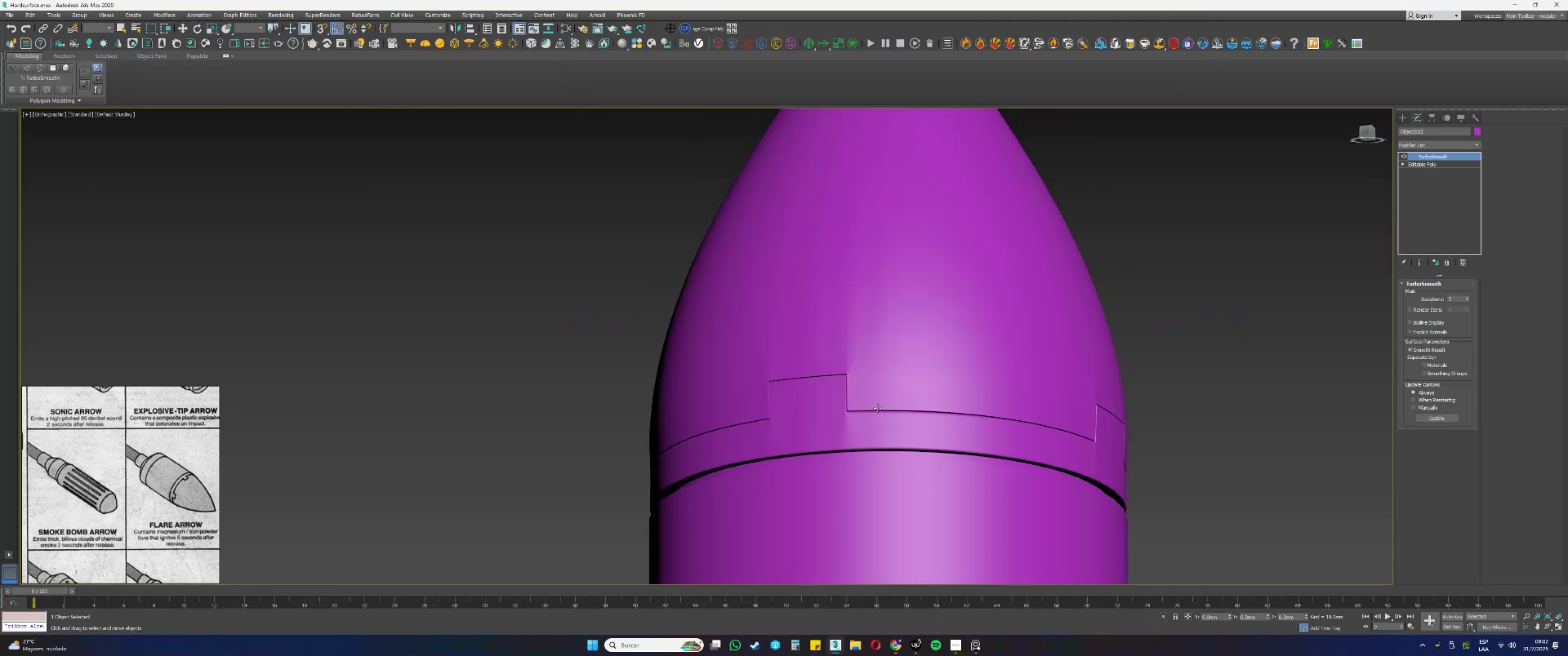 
scroll: coordinate [876, 399], scroll_direction: down, amount: 1.0
 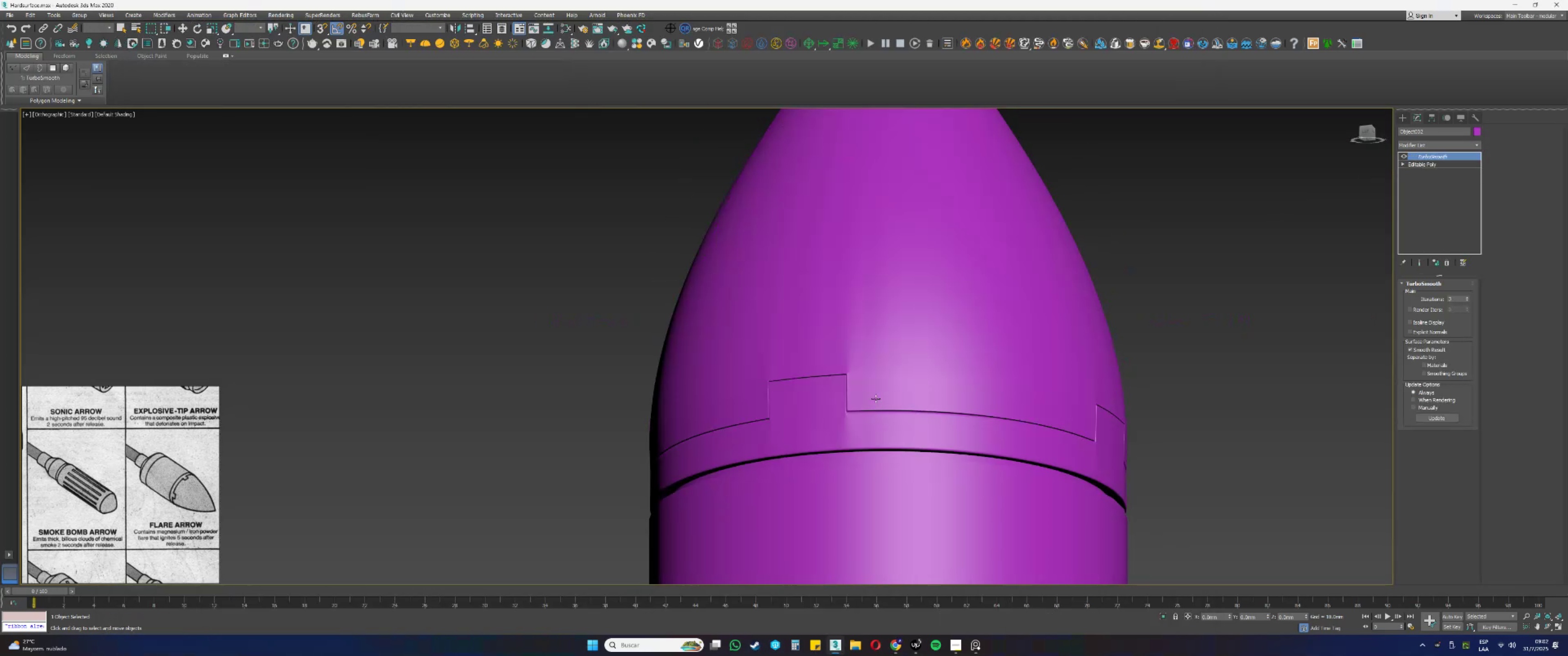 
hold_key(key=AltLeft, duration=0.42)
 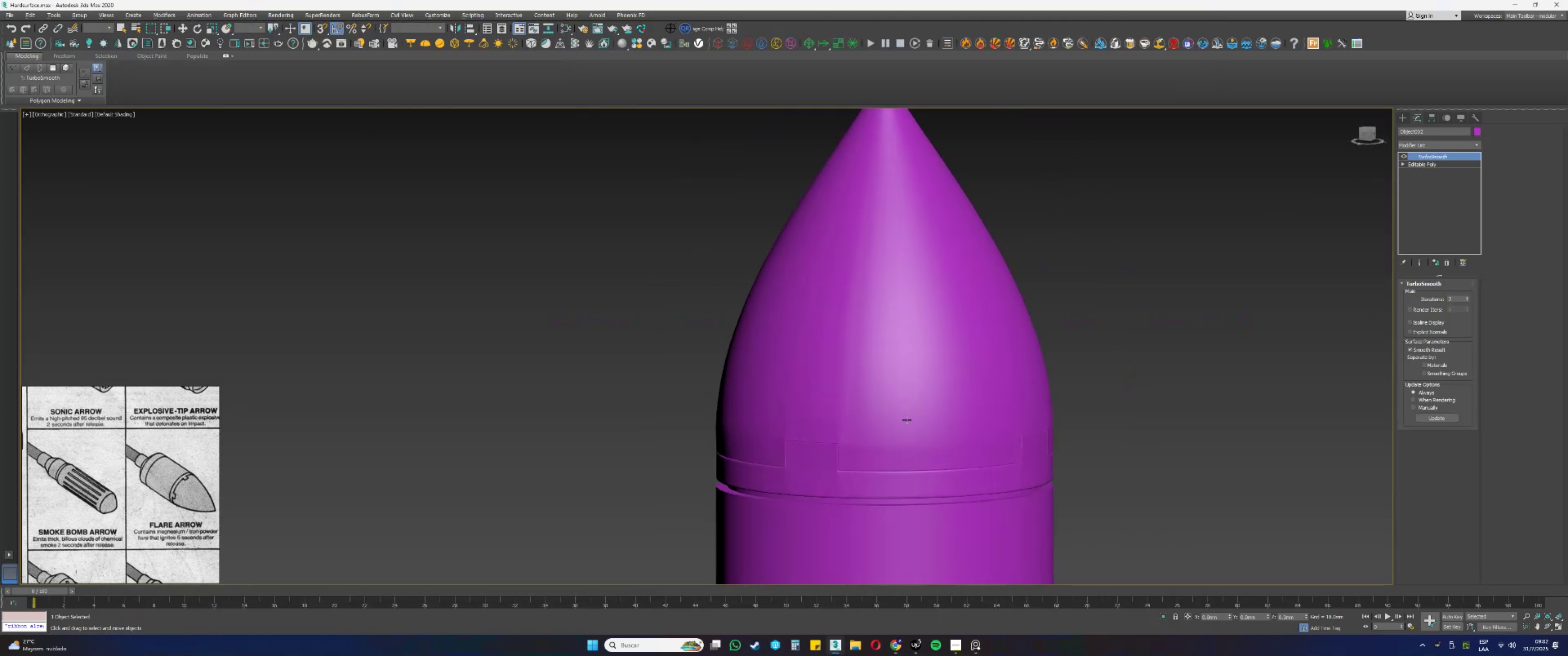 
scroll: coordinate [907, 414], scroll_direction: down, amount: 2.0
 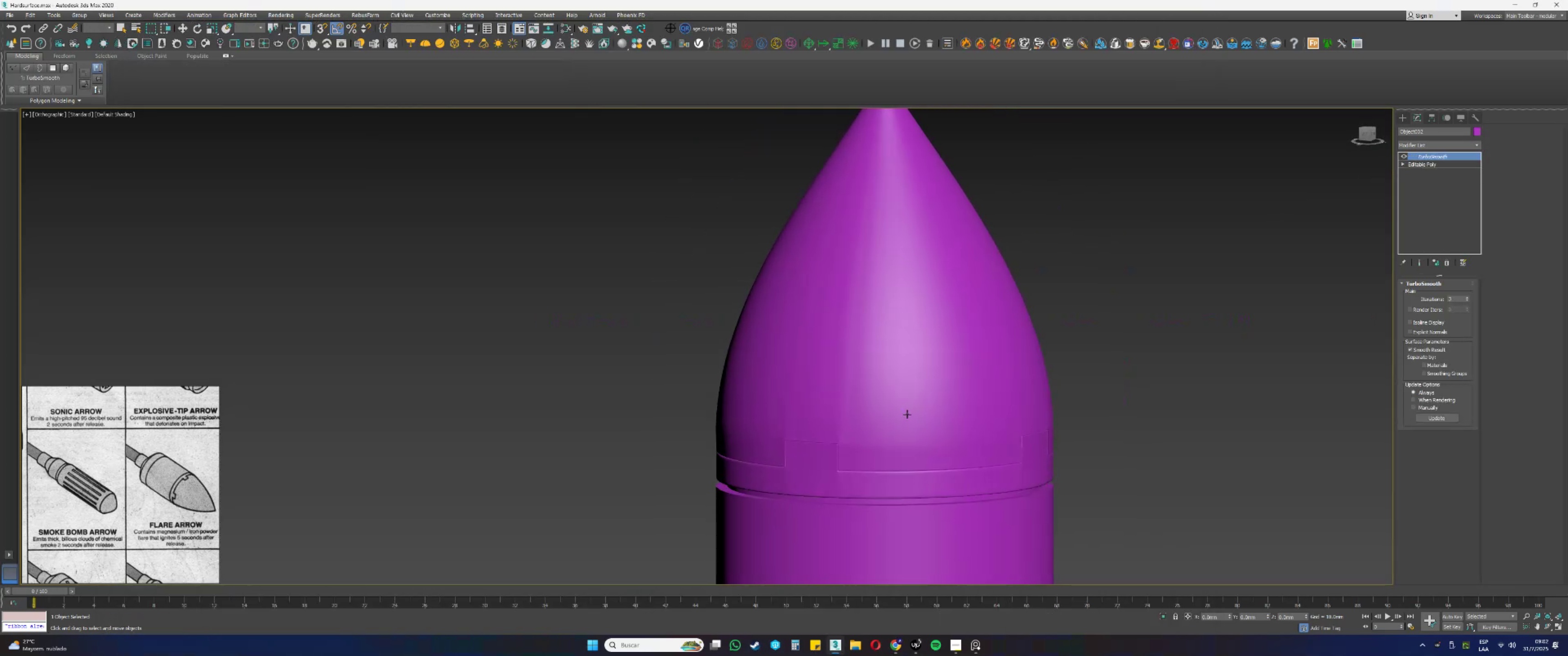 
hold_key(key=AltLeft, duration=1.5)
 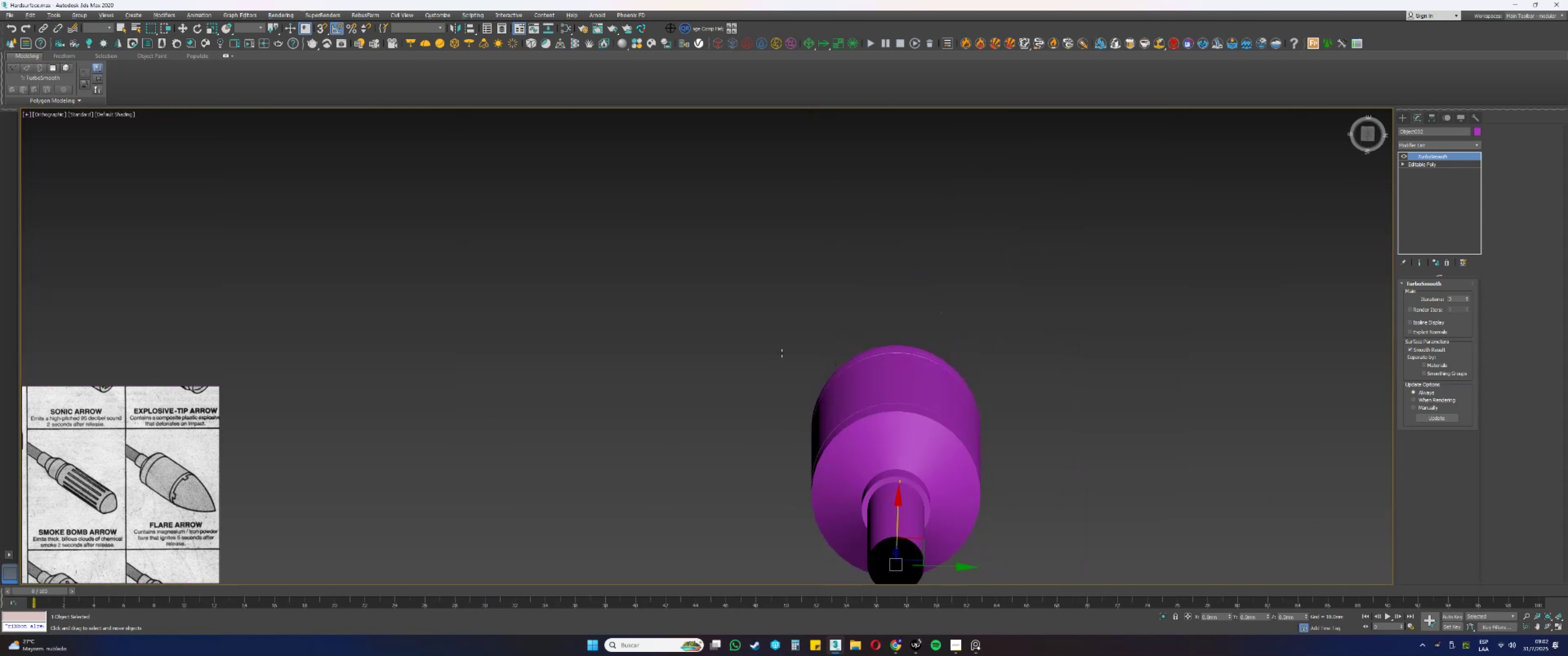 
hold_key(key=AltLeft, duration=1.08)
 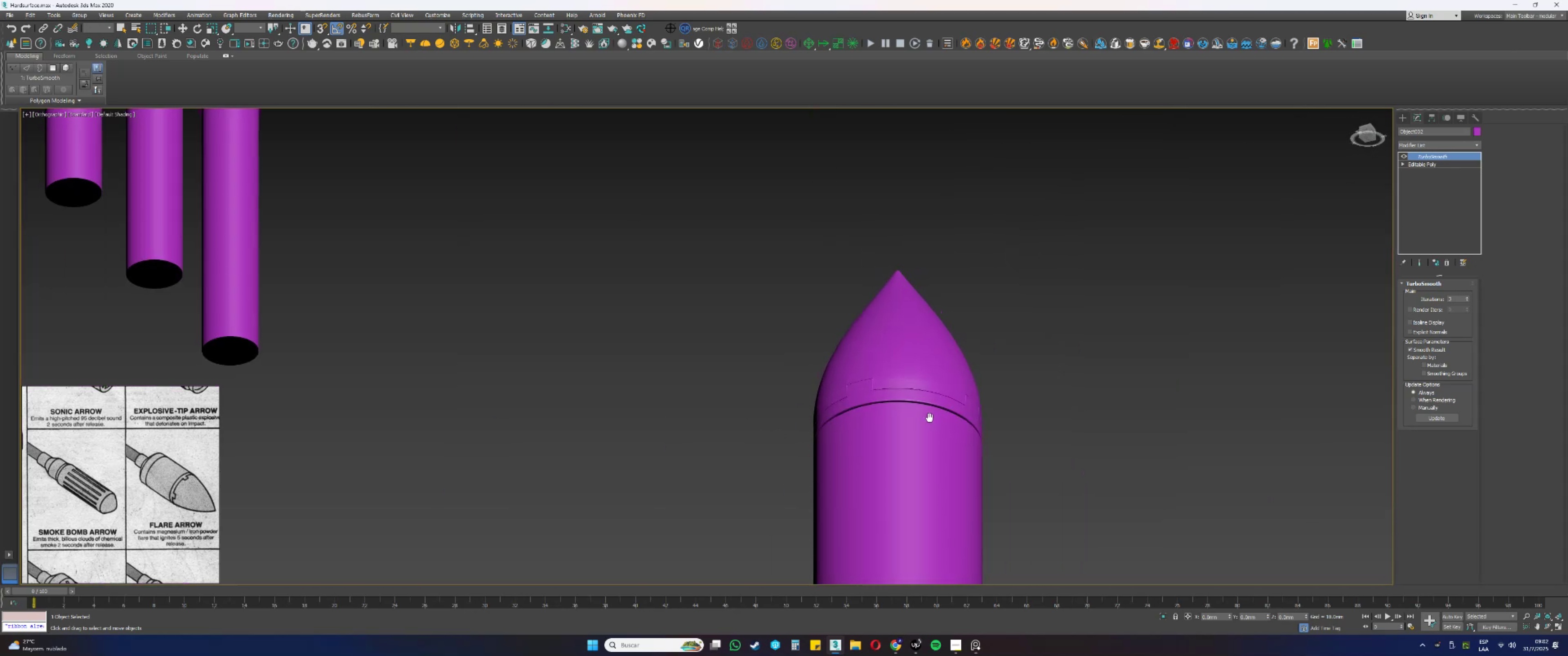 
key(Alt+AltLeft)
 